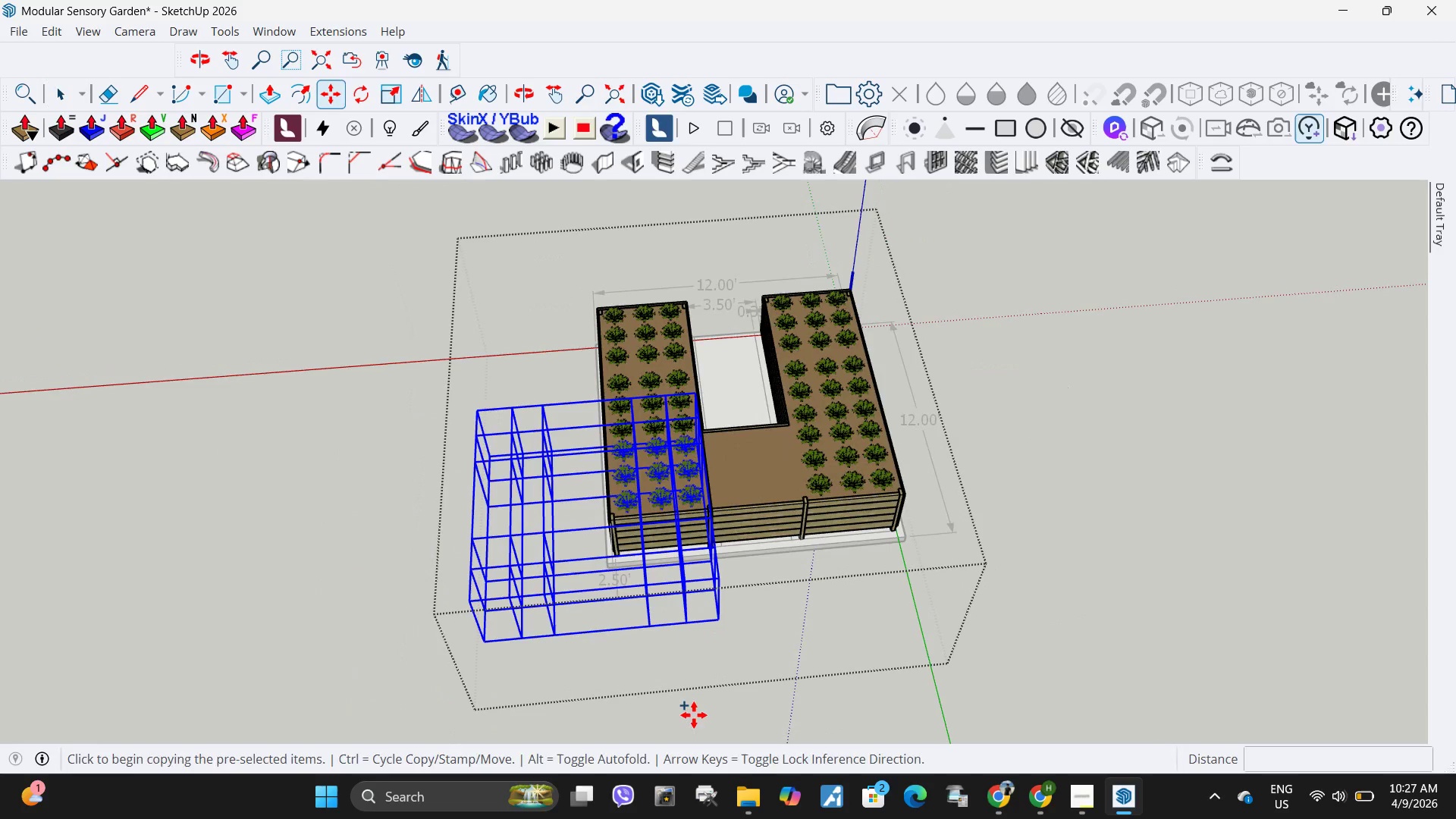 
left_click([693, 716])
 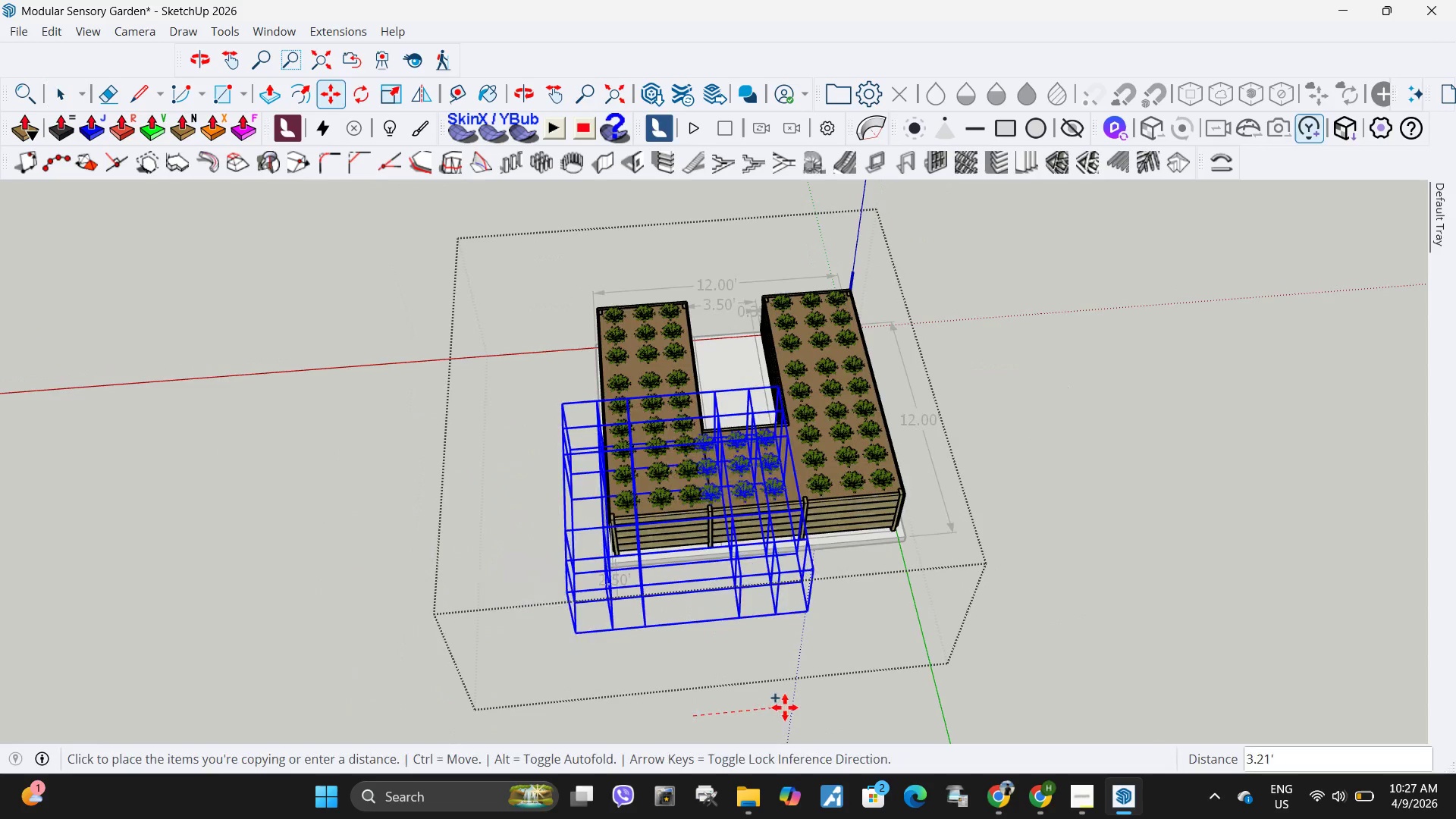 
mouse_move([783, 711])
 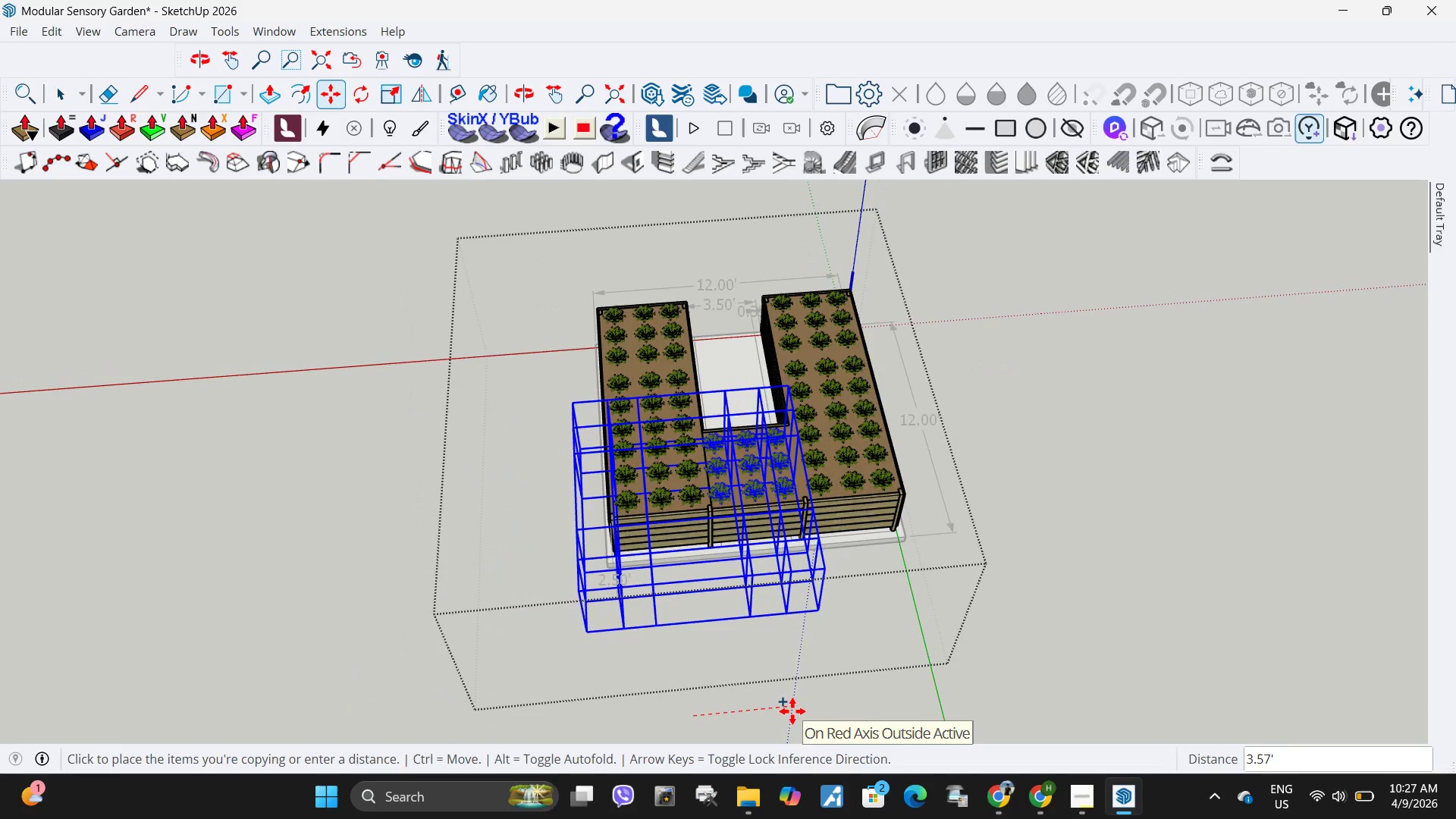 
scroll: coordinate [793, 711], scroll_direction: up, amount: 6.0
 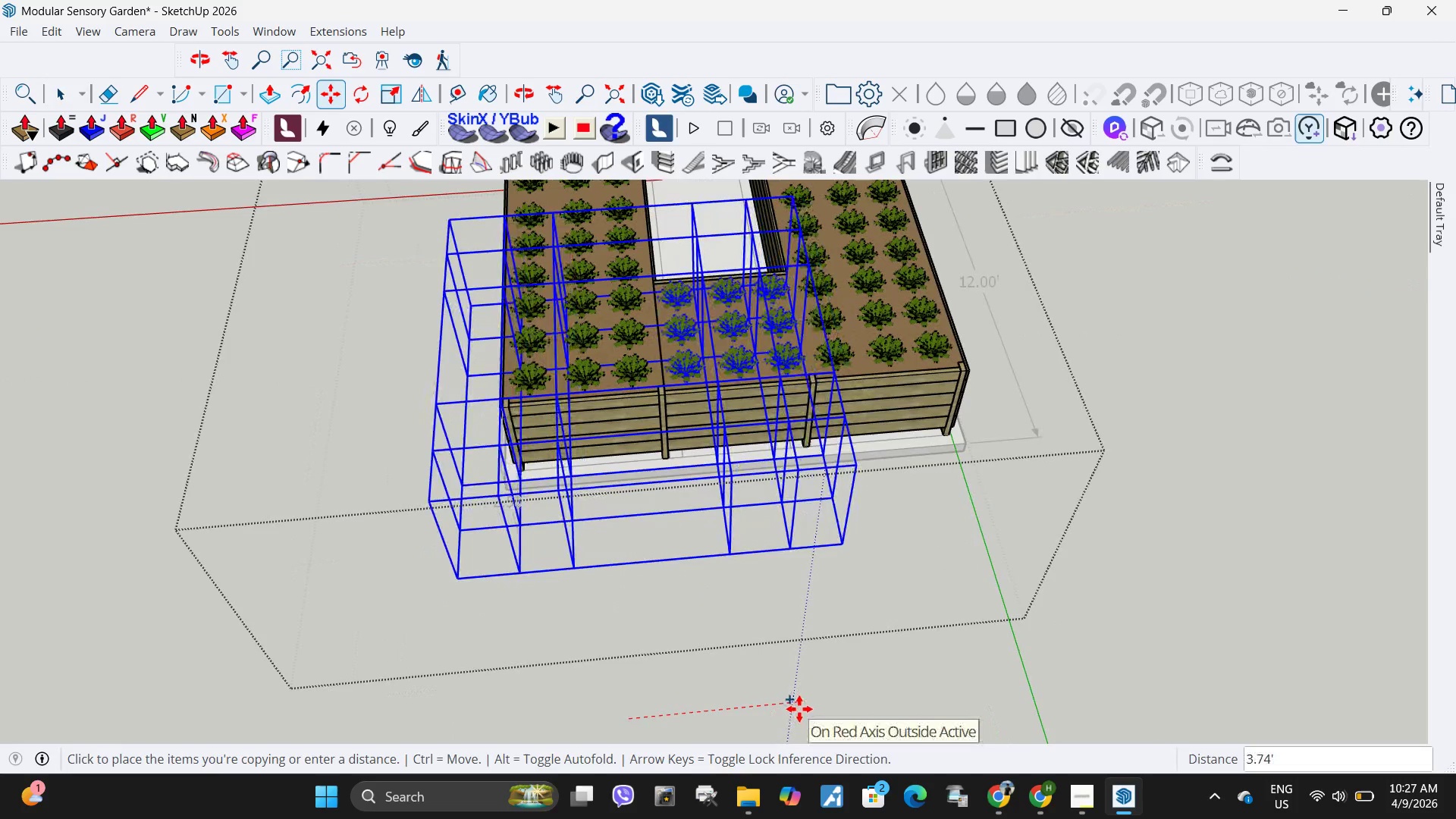 
left_click([799, 709])
 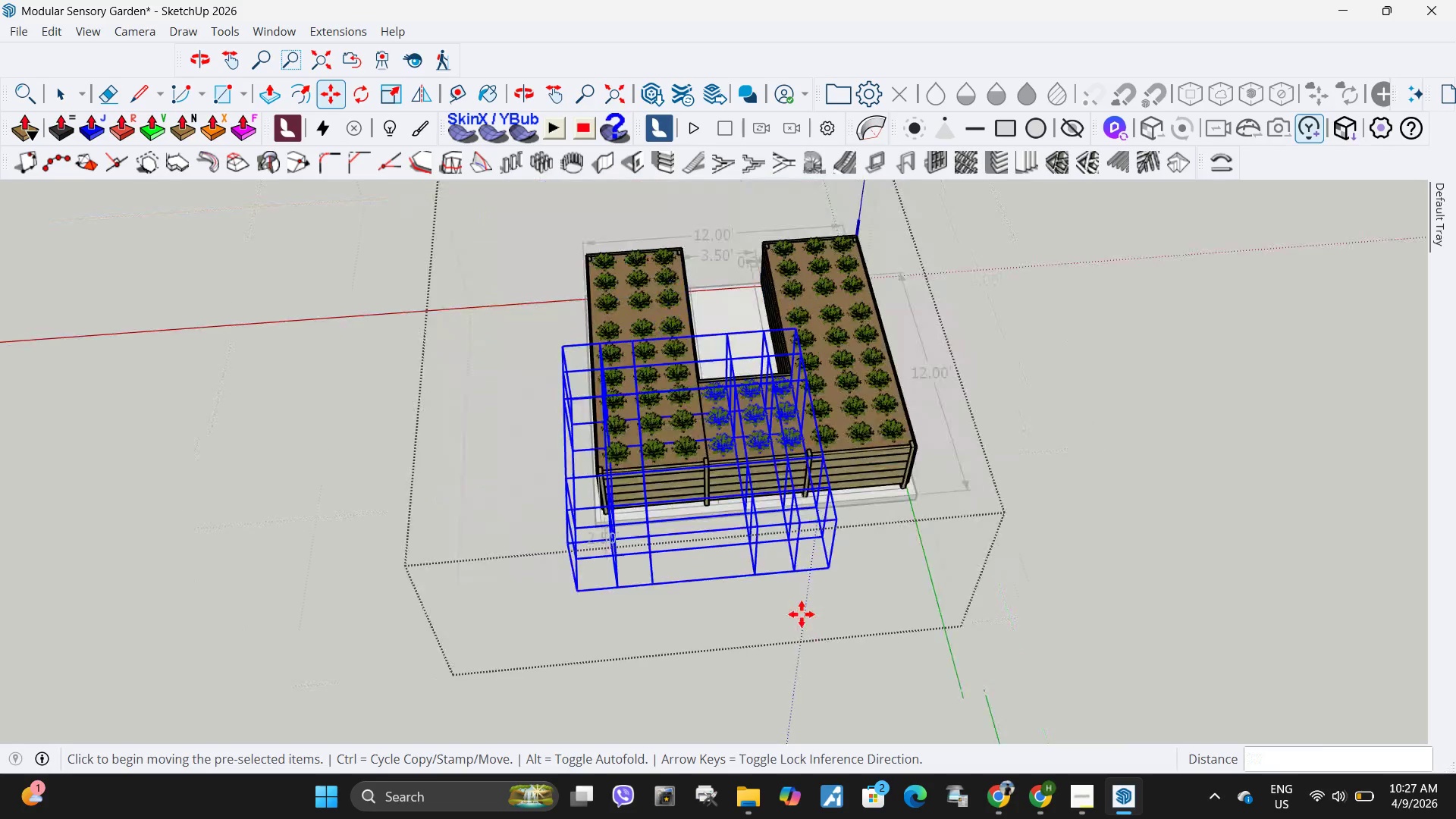 
key(Space)
 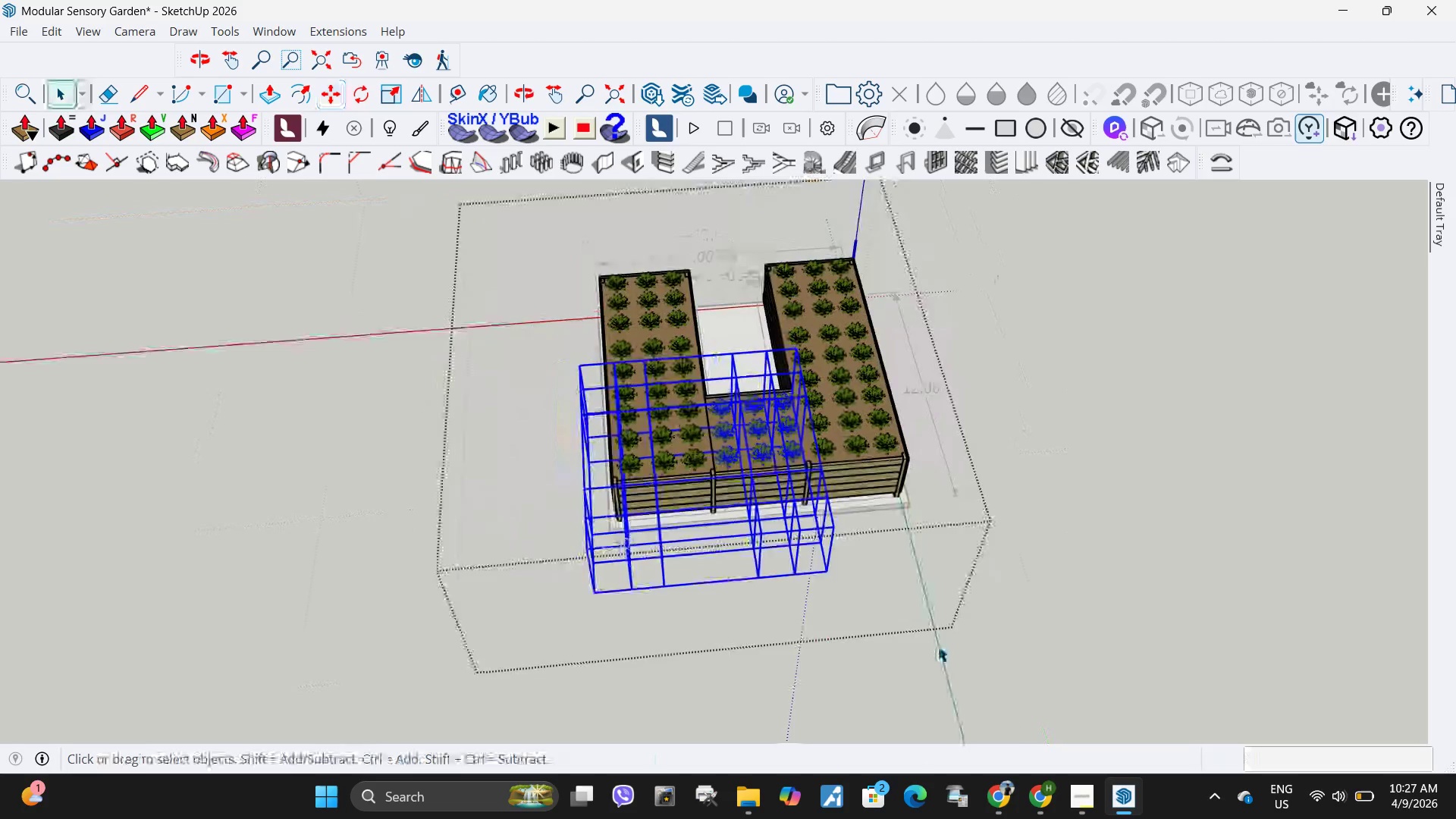 
left_click([937, 645])
 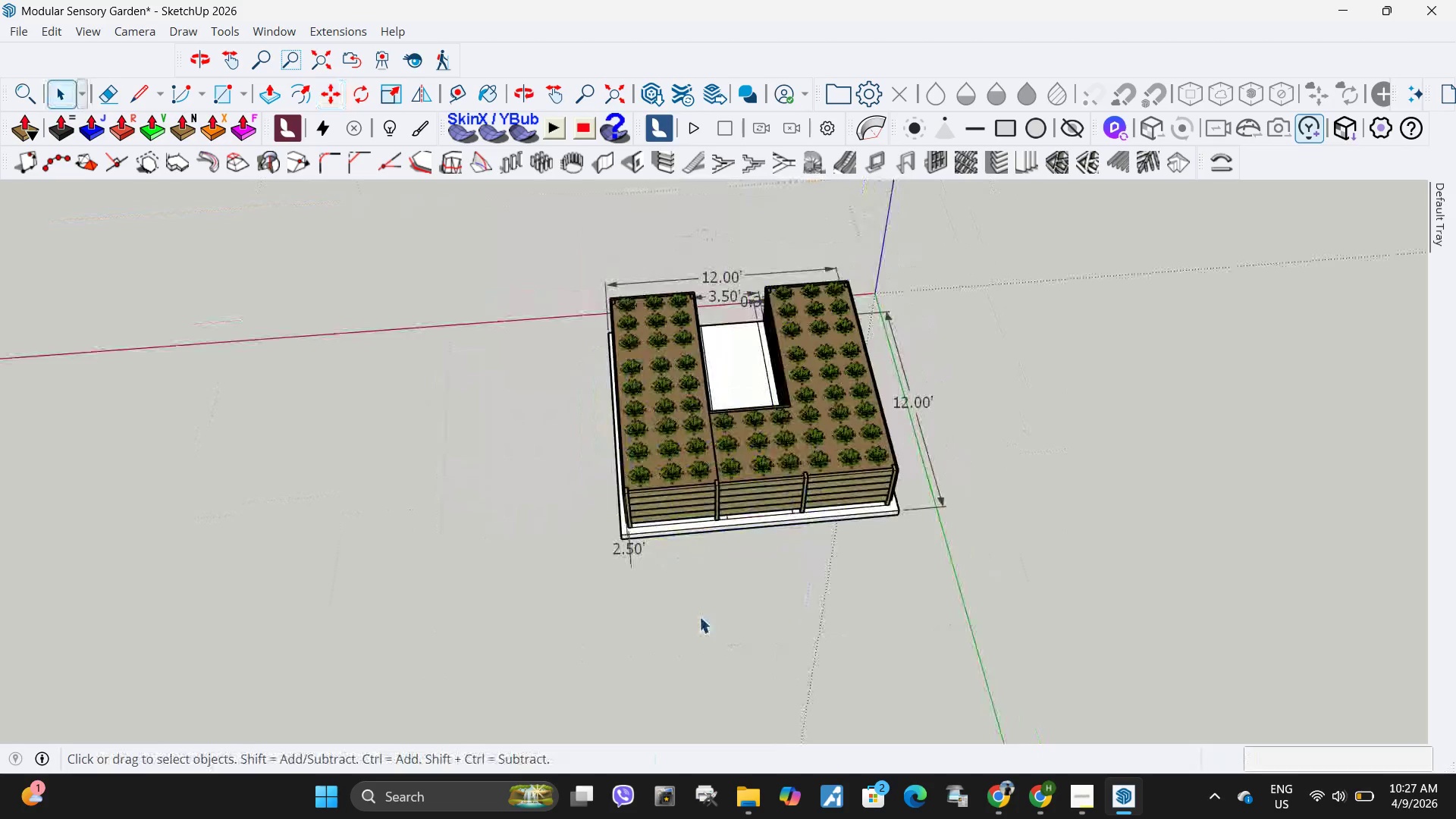 
scroll: coordinate [802, 614], scroll_direction: down, amount: 6.0
 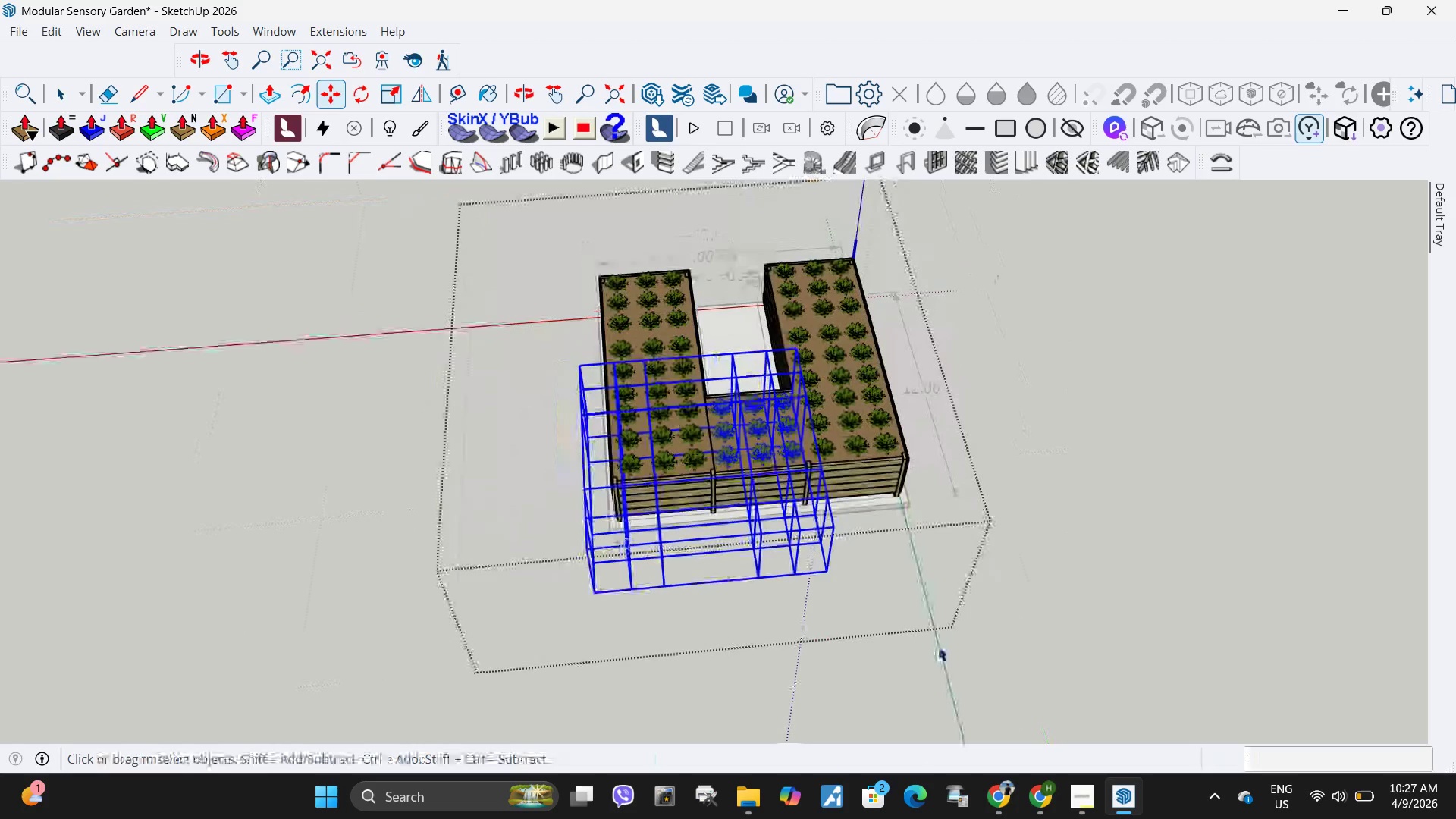 
key(Escape)
 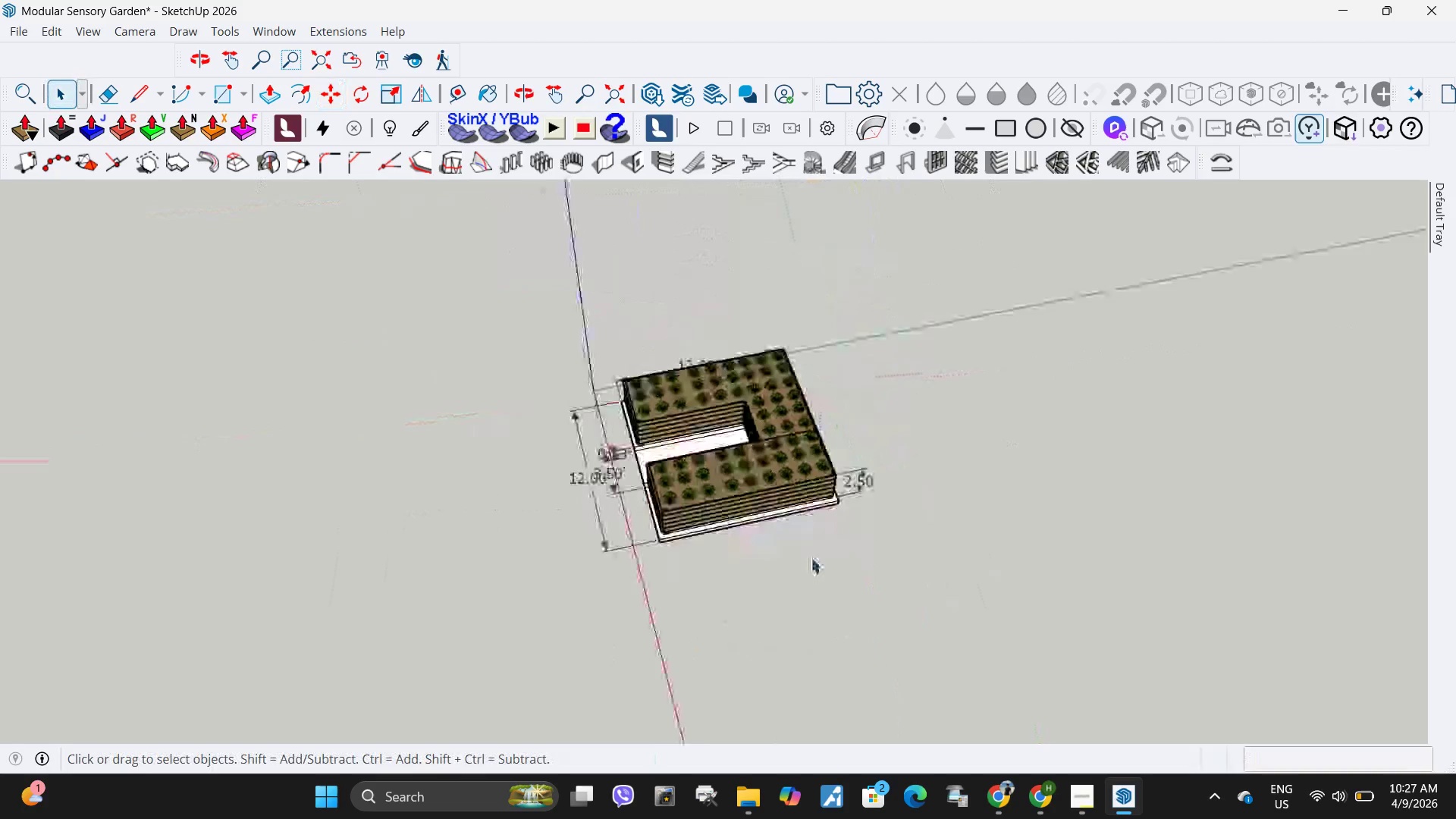 
scroll: coordinate [692, 617], scroll_direction: down, amount: 6.0
 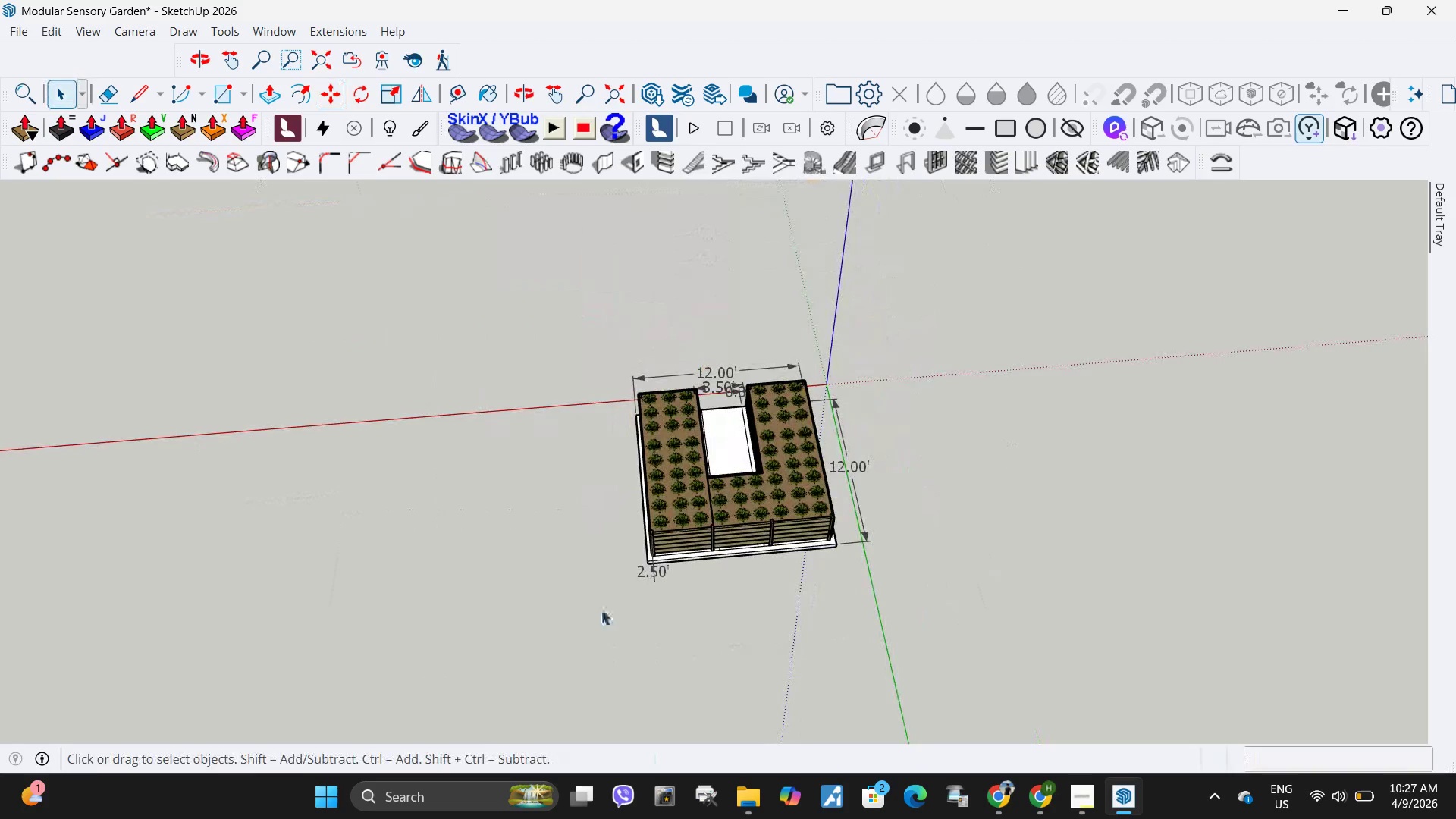 
scroll: coordinate [503, 393], scroll_direction: up, amount: 11.0
 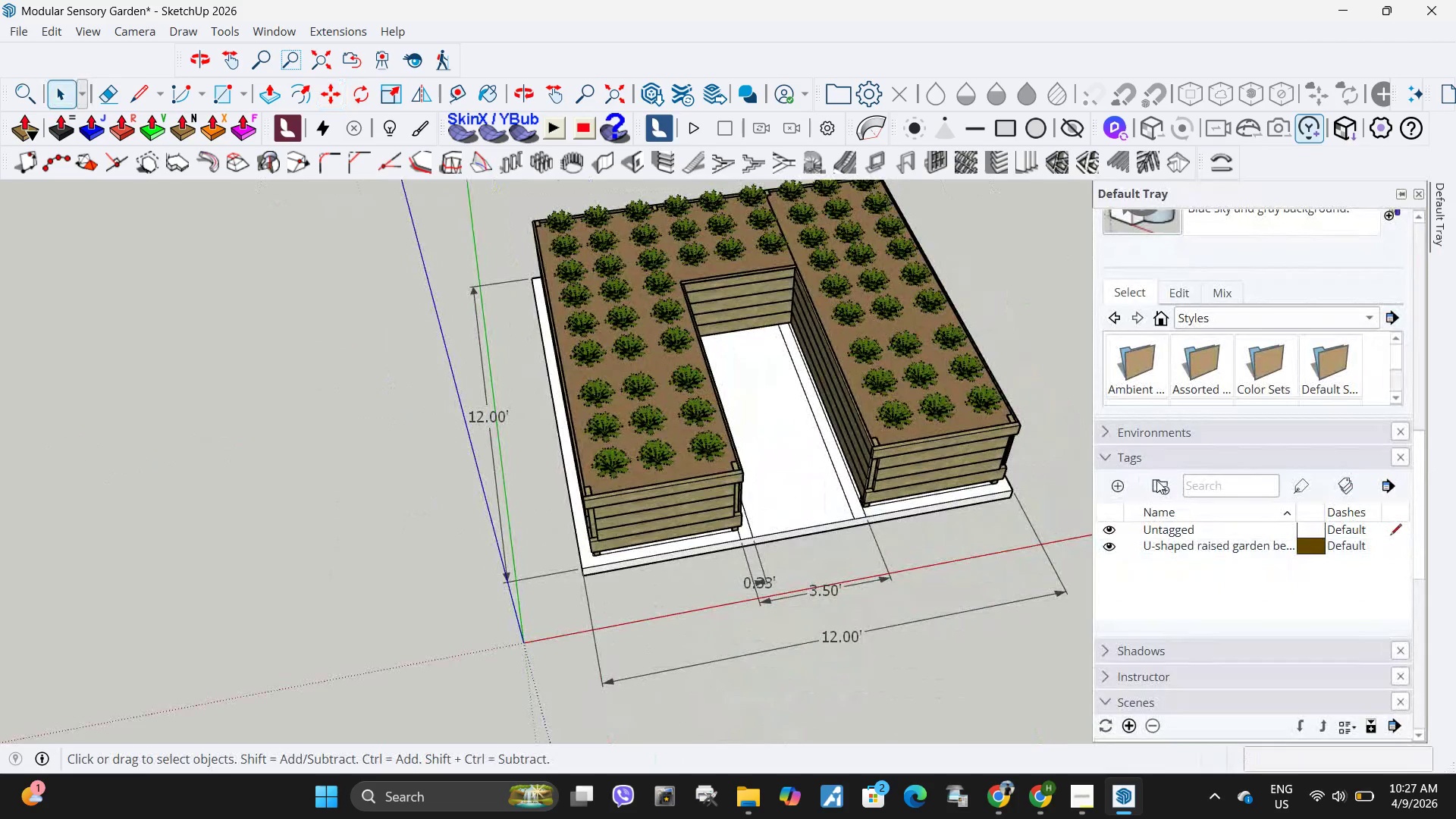 
left_click([1122, 488])
 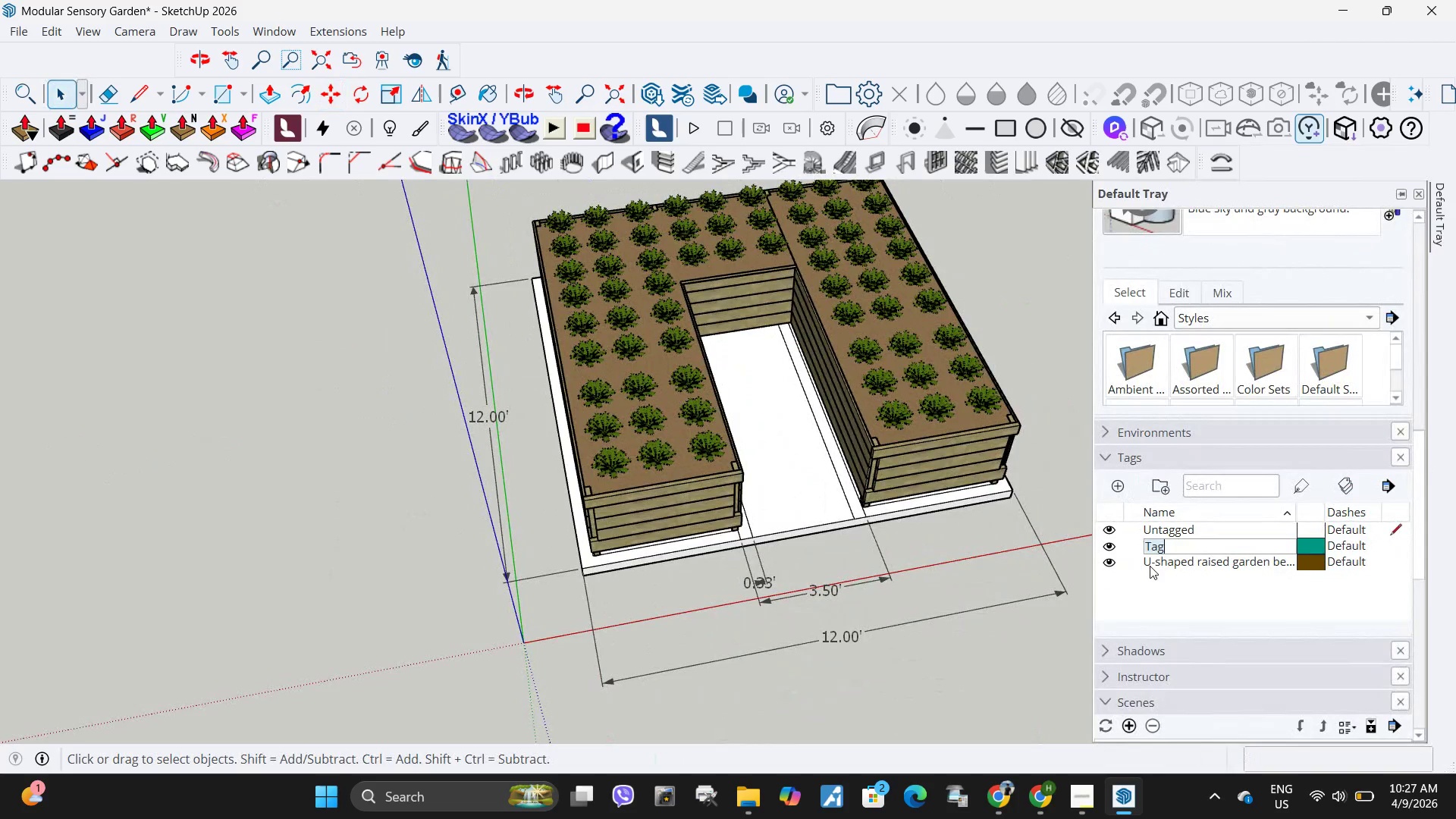 
type(Ground)
 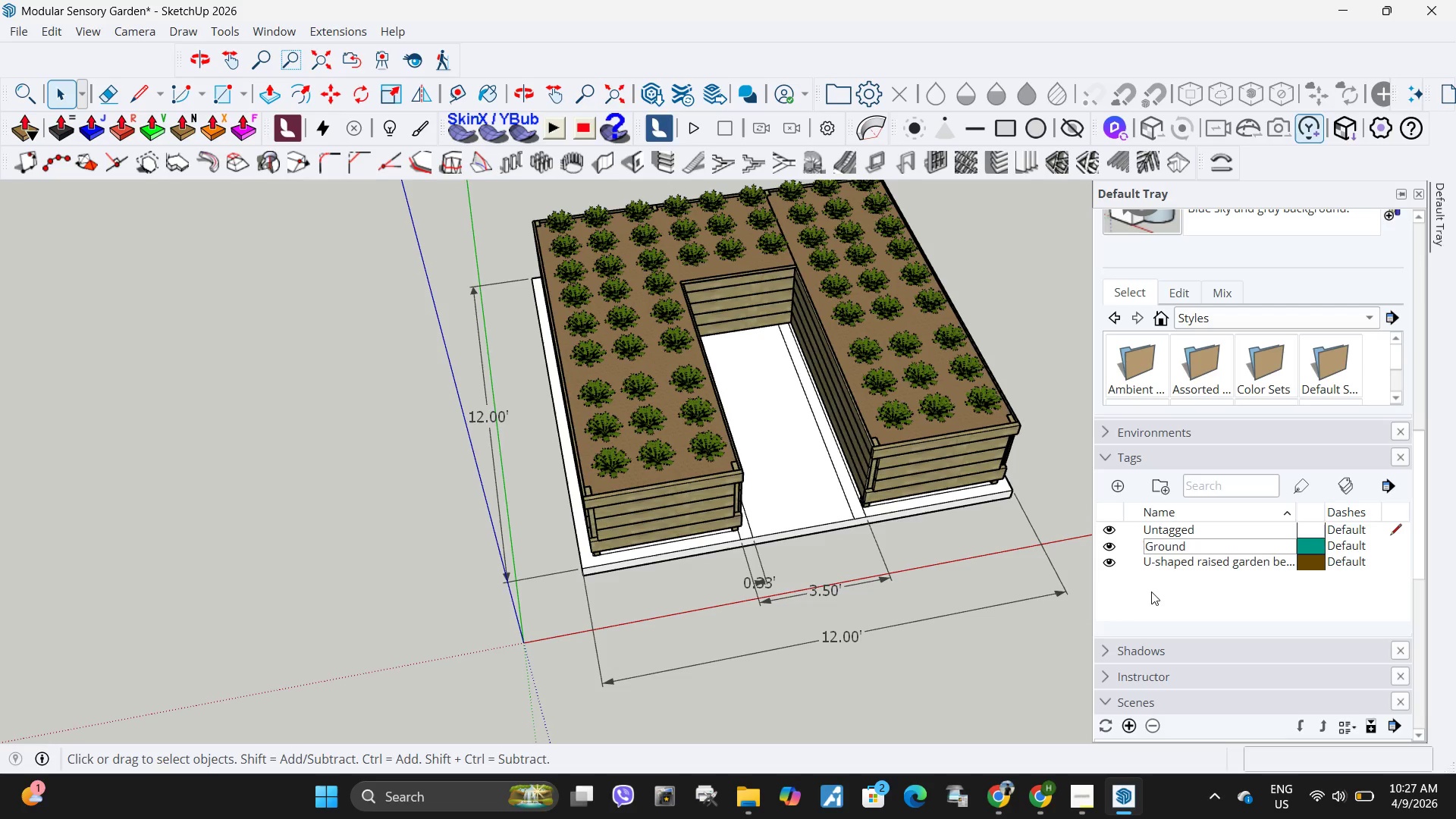 
left_click([1150, 592])
 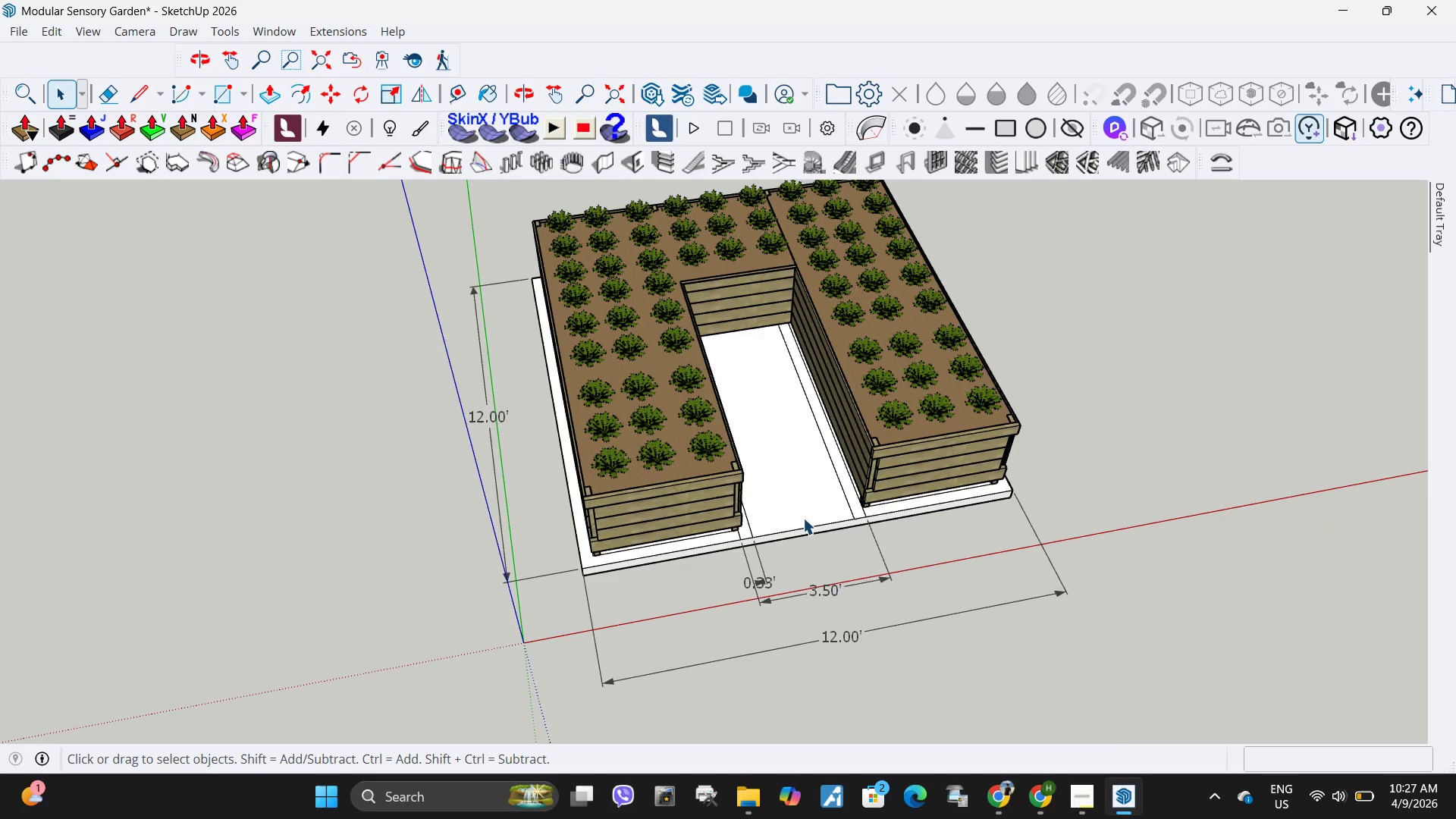 
left_click([803, 521])
 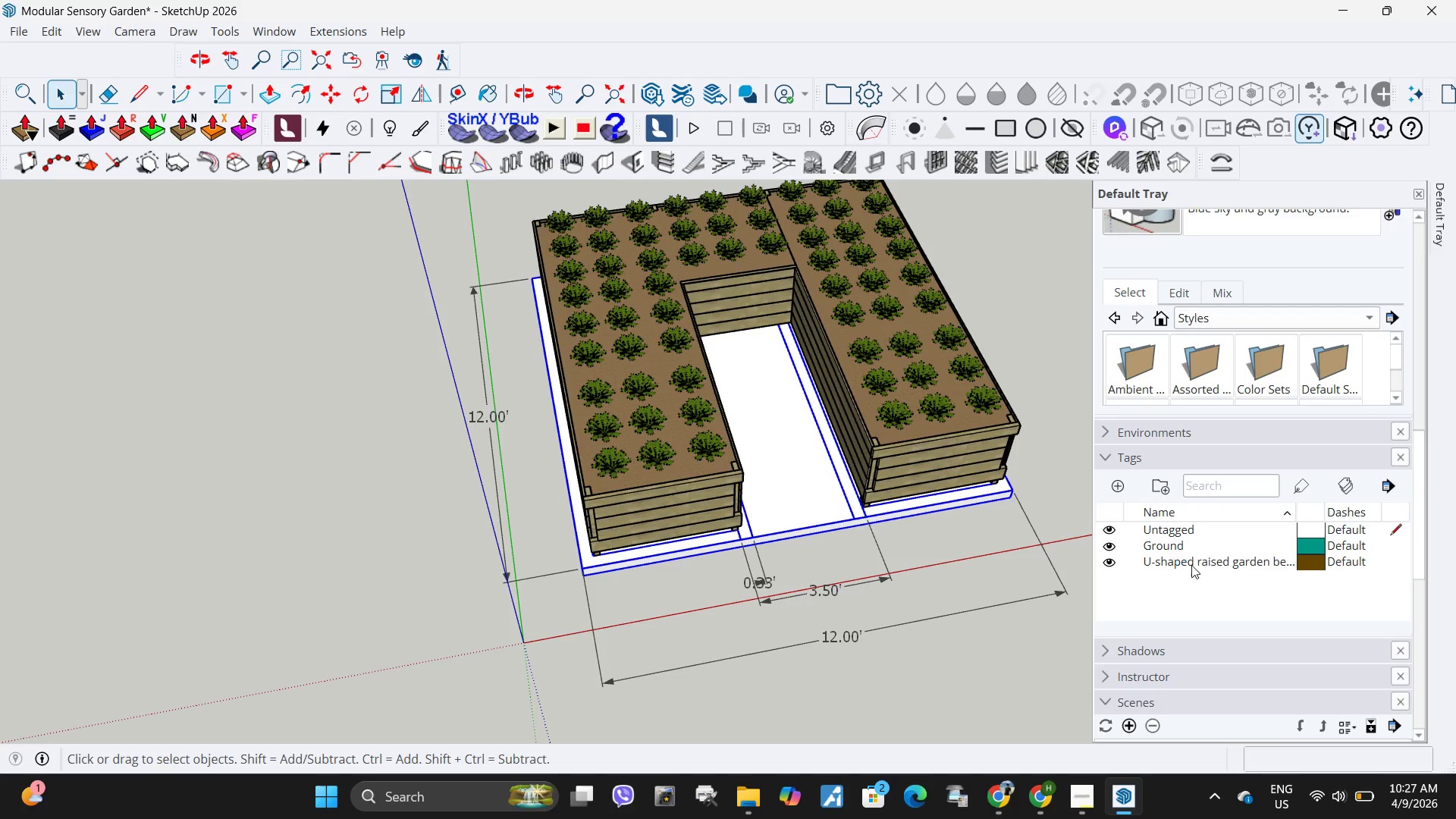 
double_click([1169, 544])
 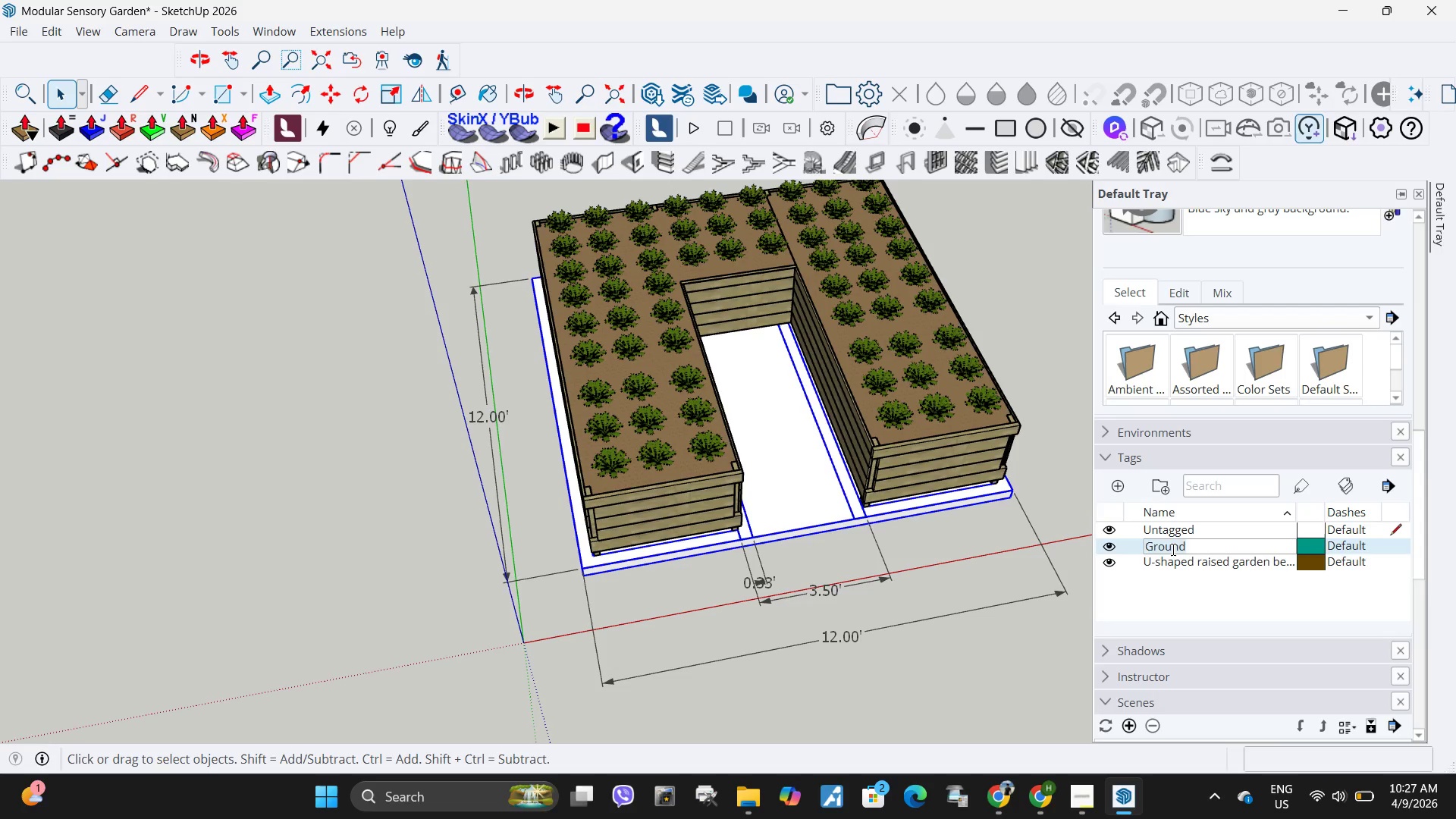 
type(Floor)
 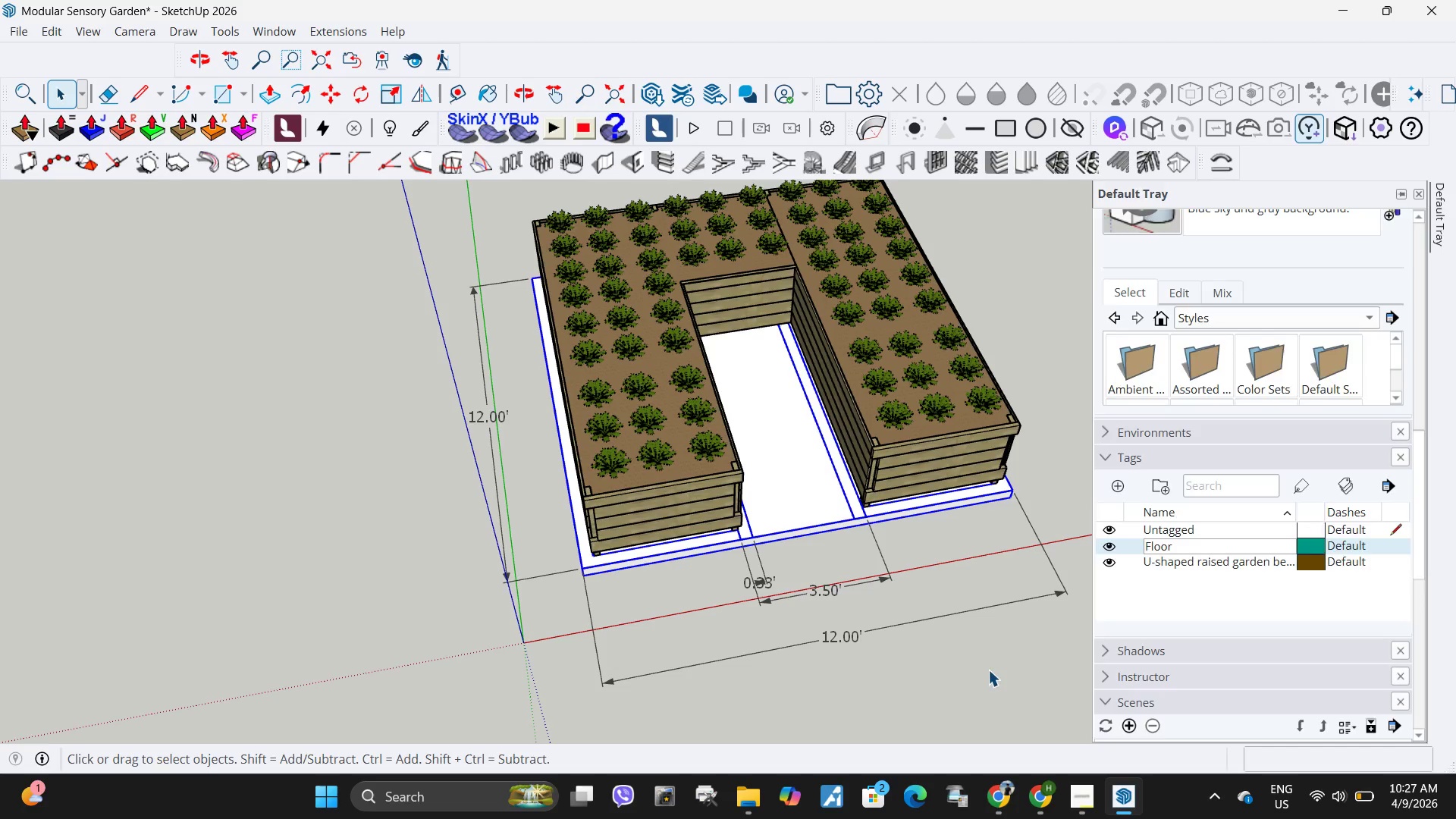 
left_click([980, 686])
 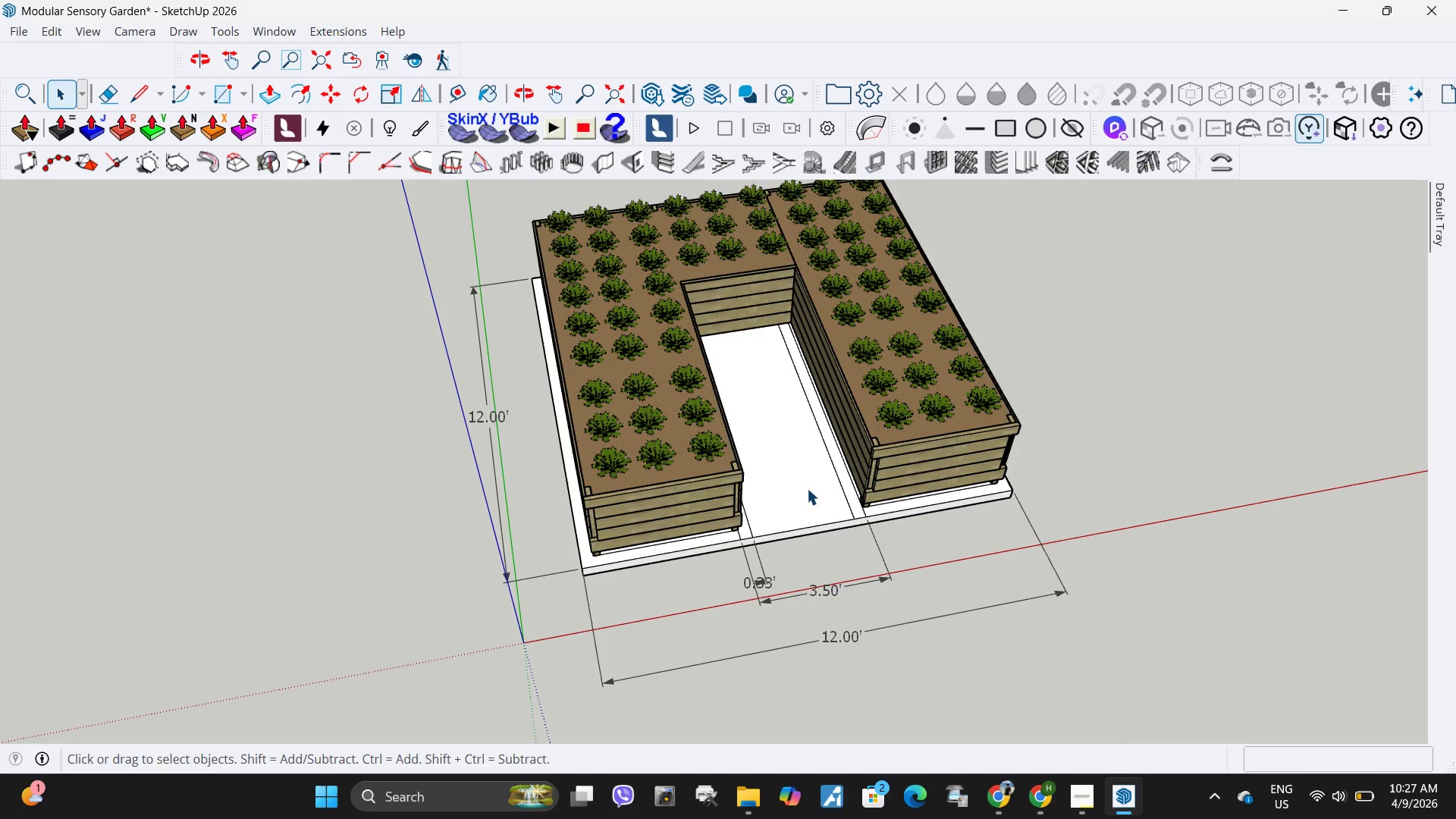 
left_click([807, 488])
 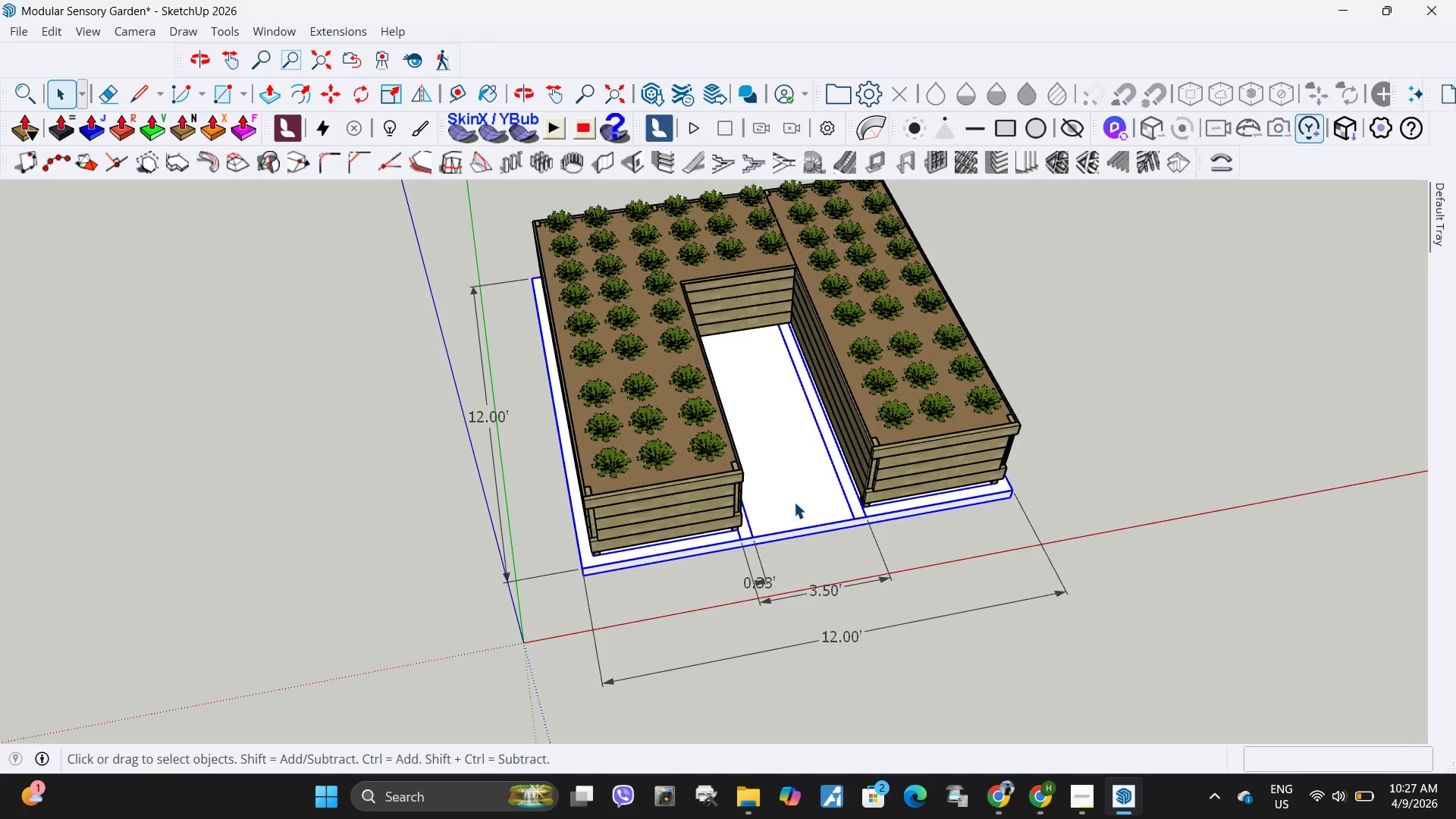 
right_click([794, 502])
 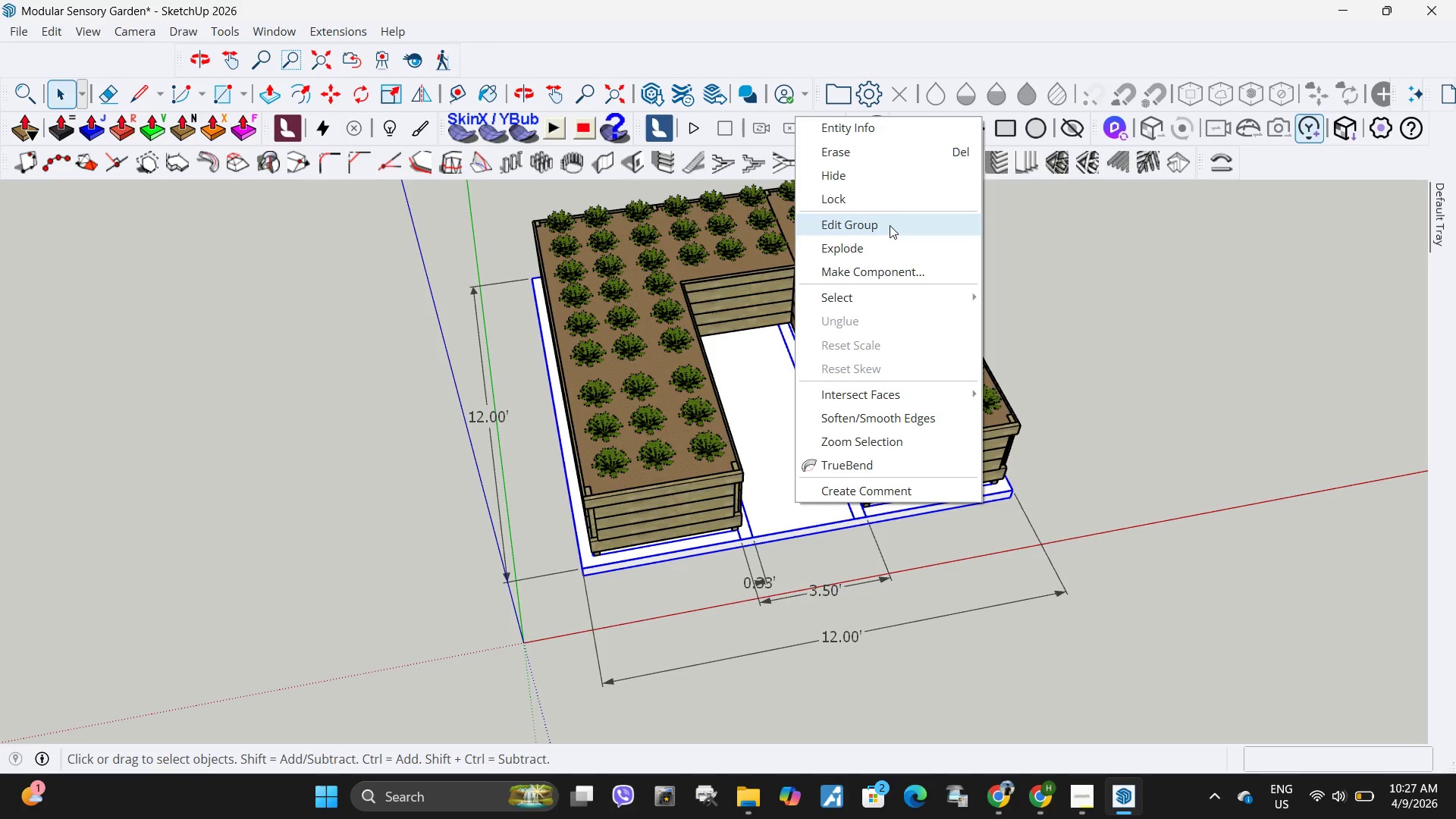 
left_click([860, 128])
 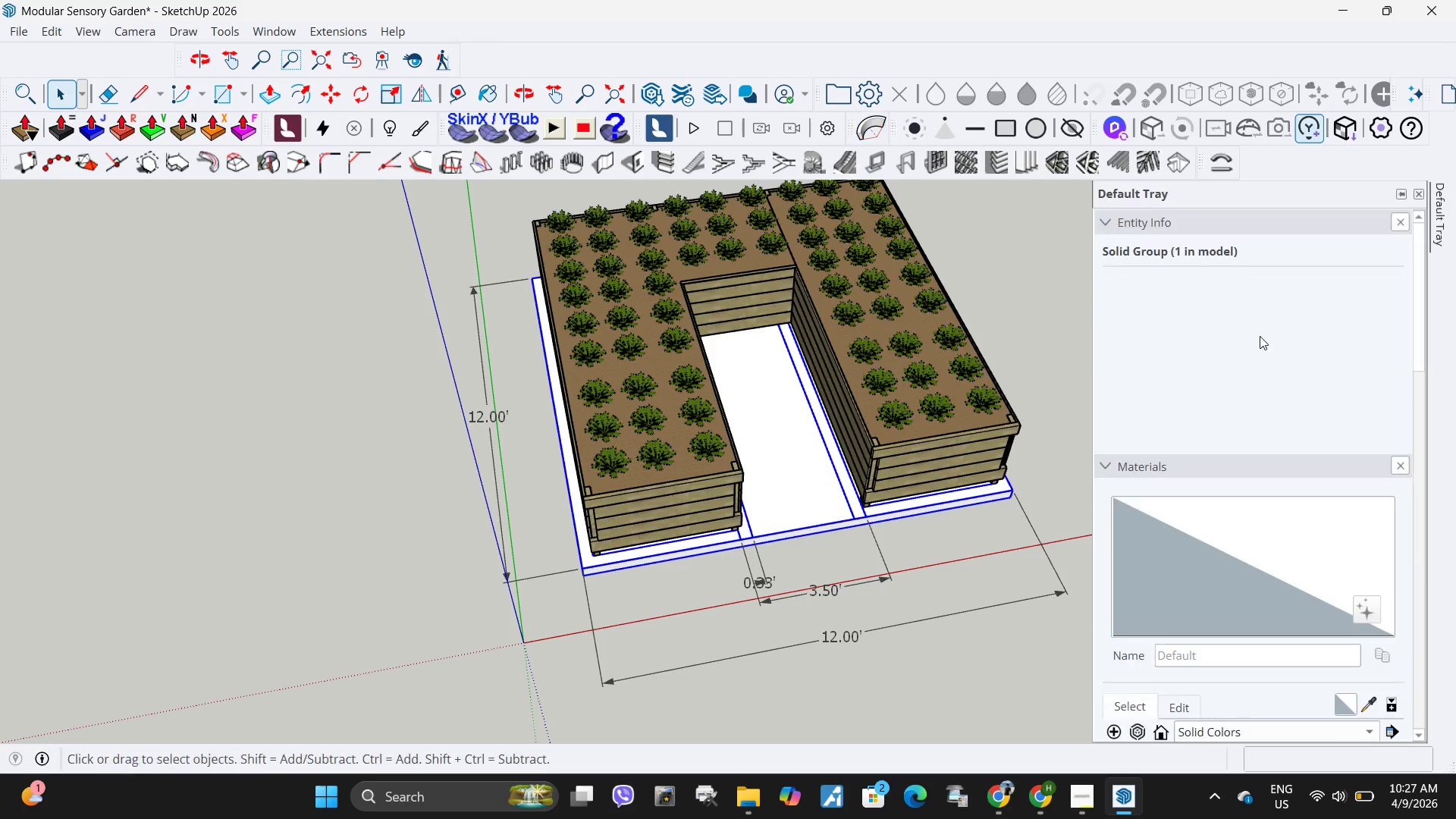 
scroll: coordinate [1263, 400], scroll_direction: down, amount: 2.0
 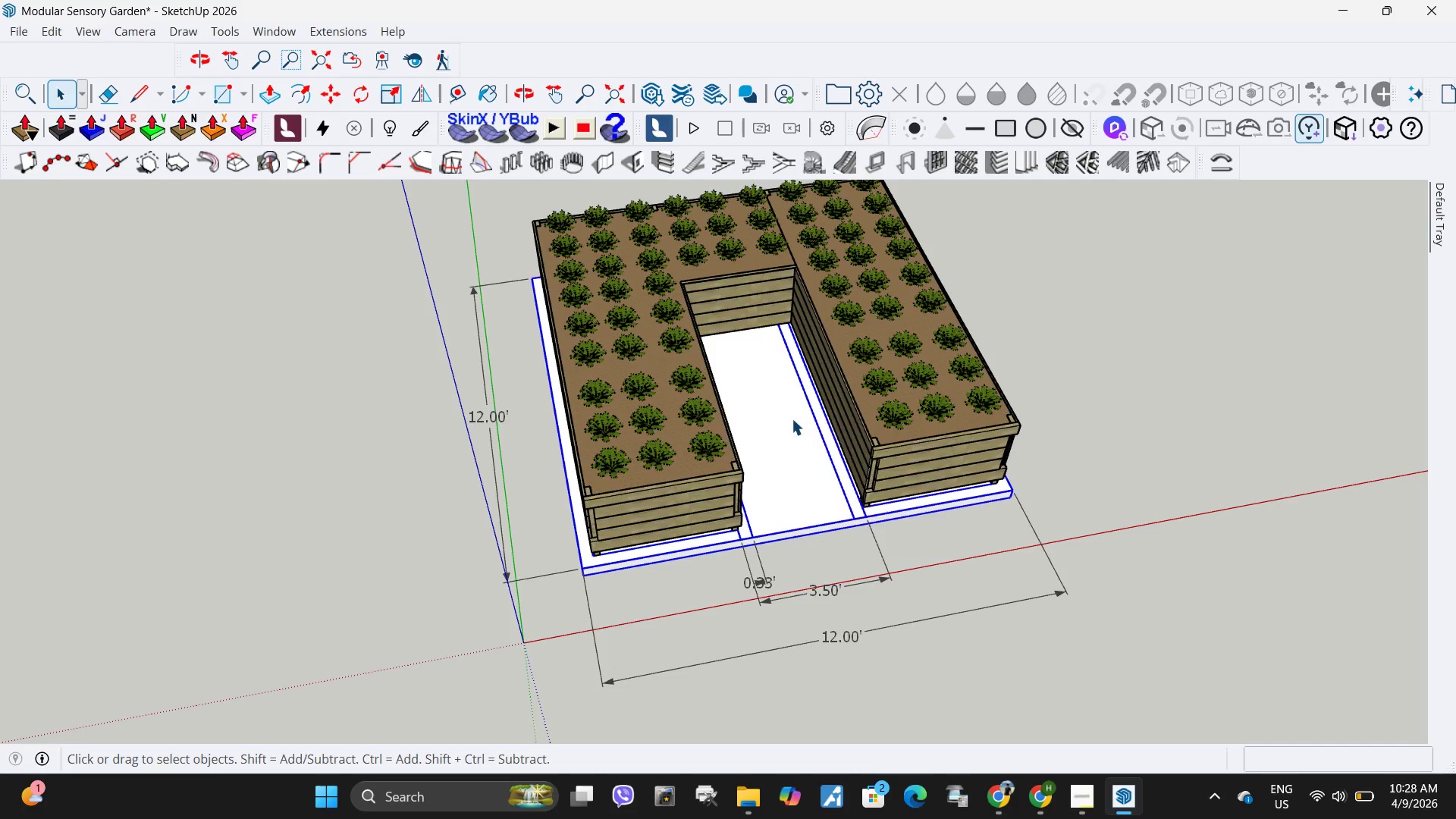 
left_click([808, 438])
 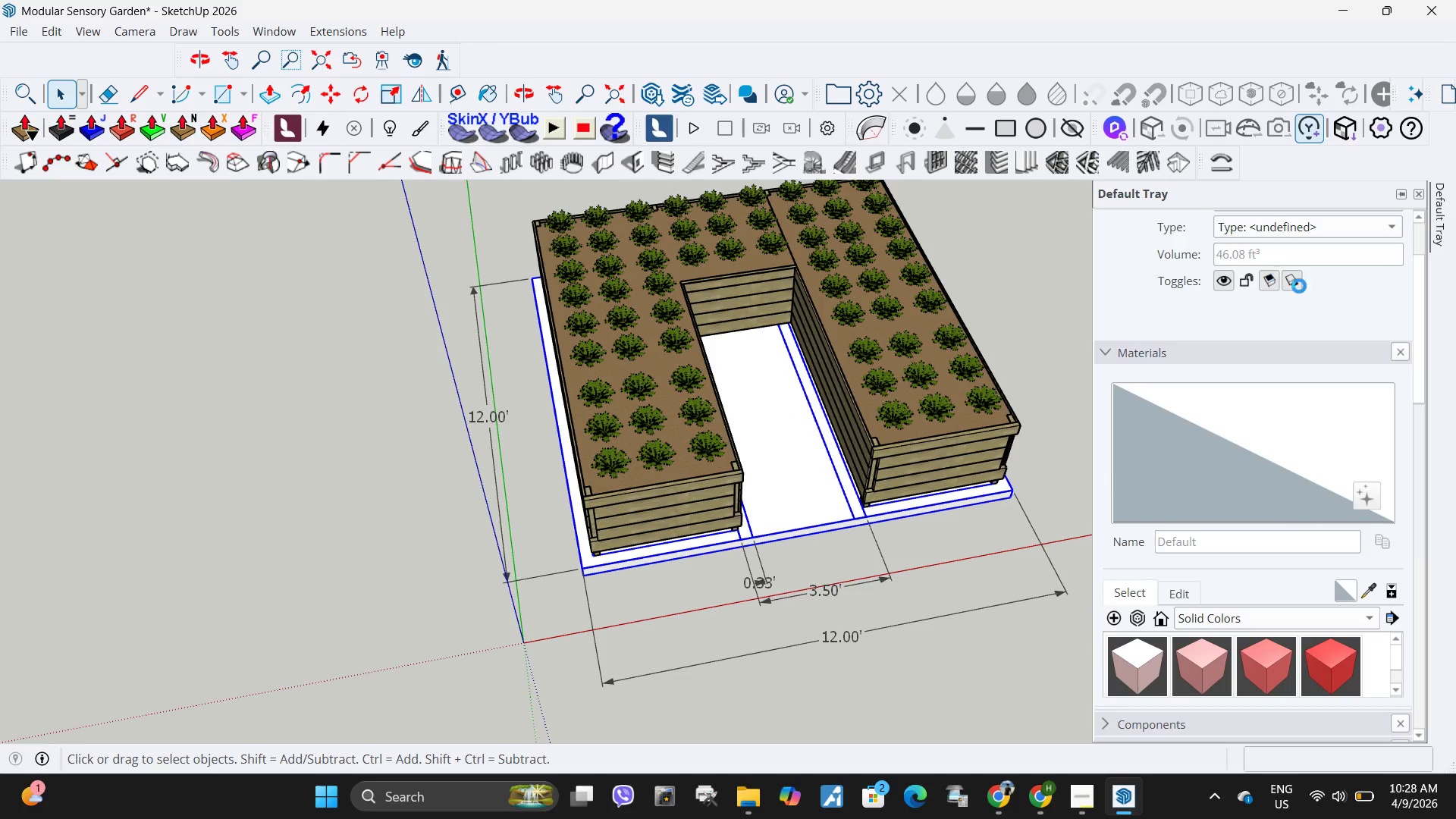 
scroll: coordinate [1280, 325], scroll_direction: up, amount: 8.0
 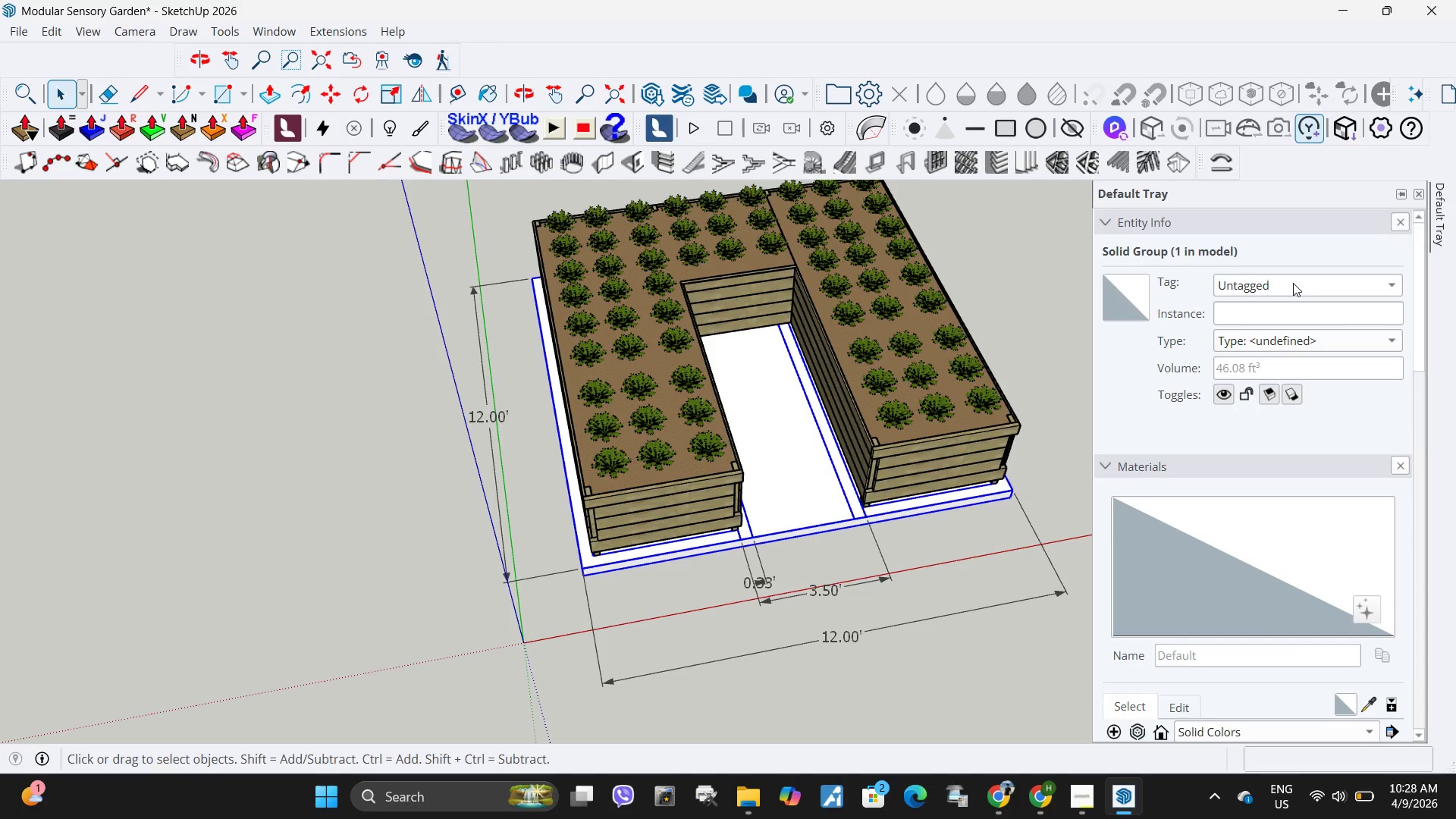 
left_click([1293, 282])
 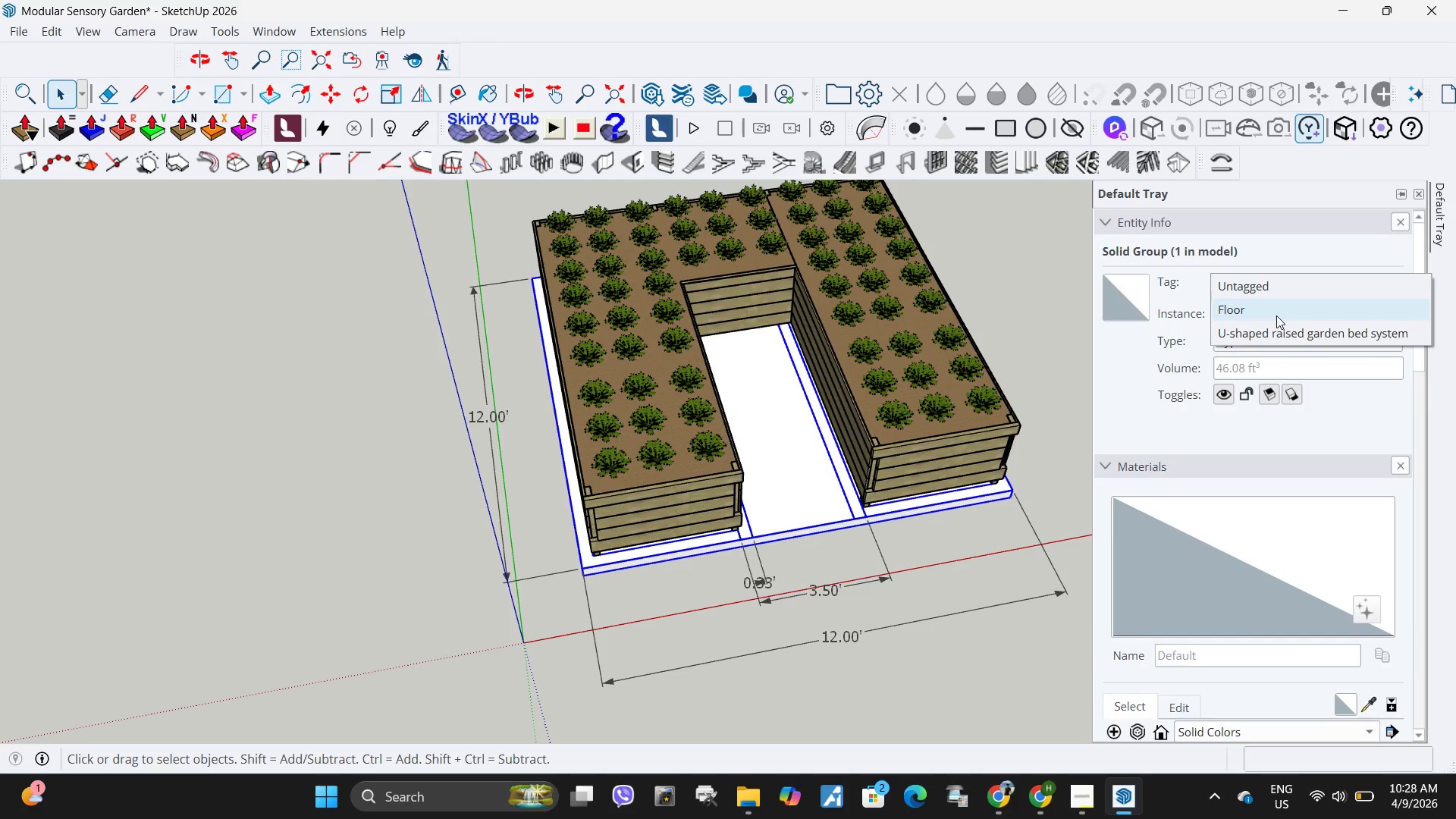 
left_click([1276, 315])
 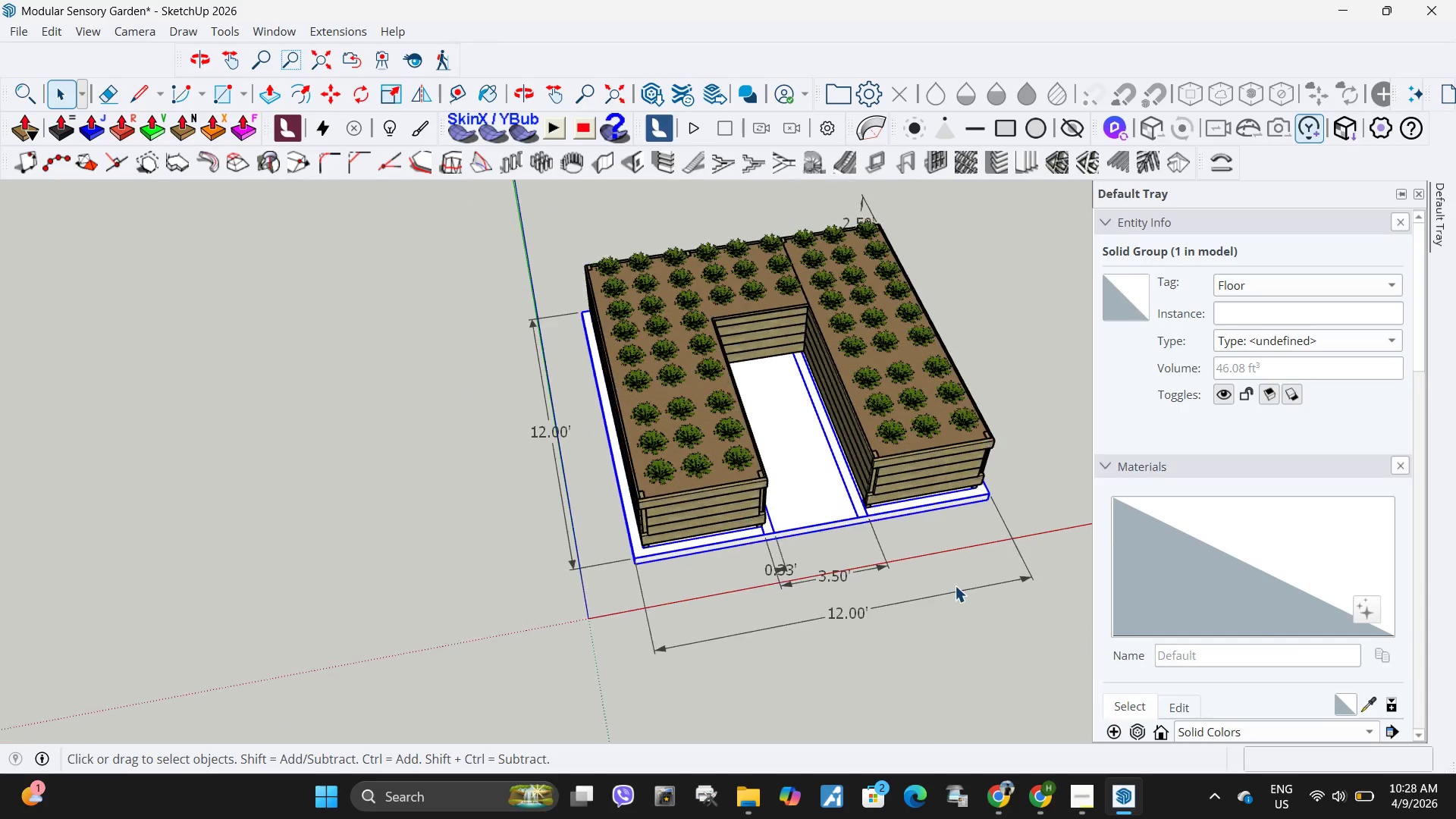 
left_click([976, 673])
 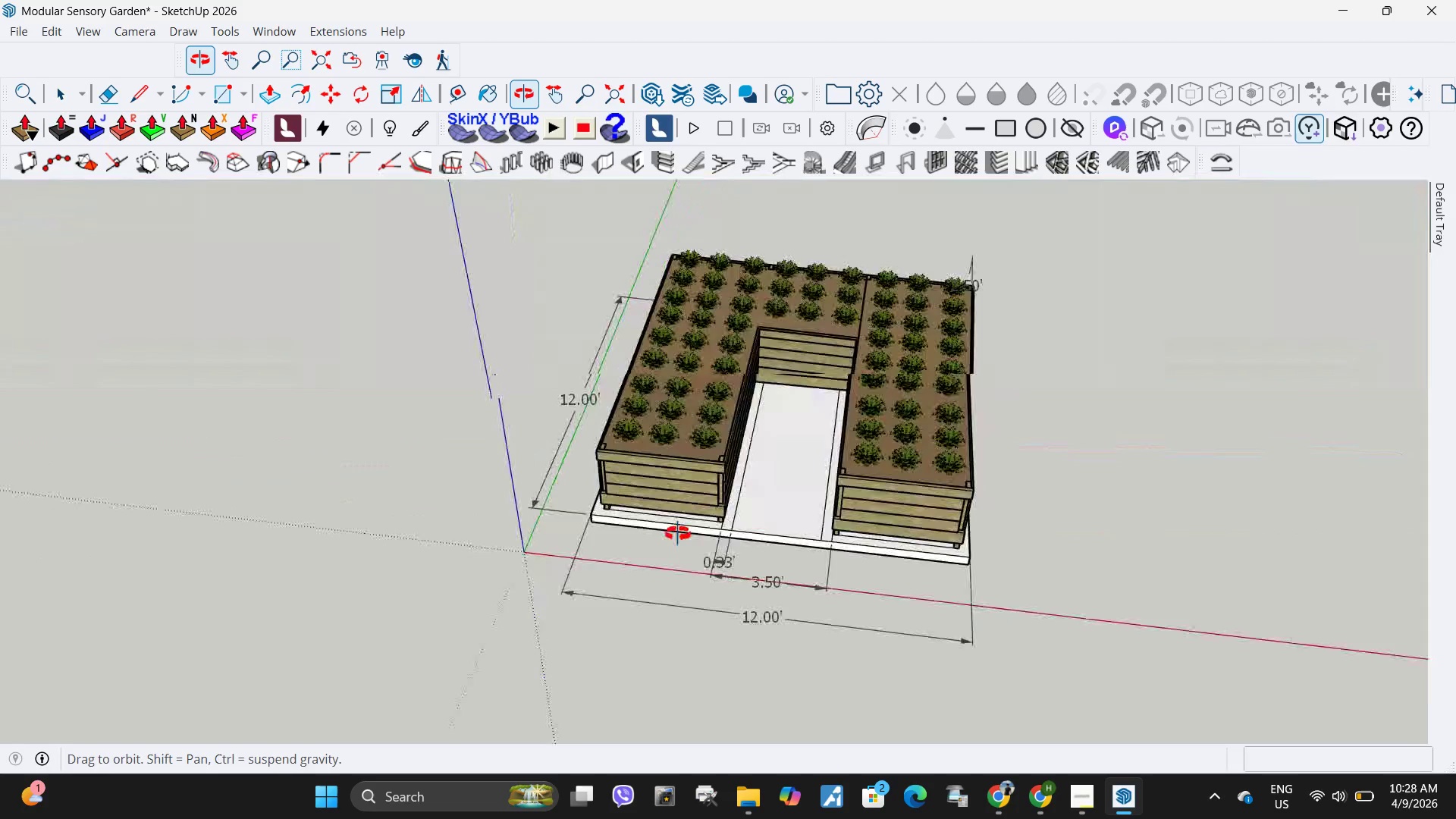 
scroll: coordinate [878, 516], scroll_direction: down, amount: 2.0
 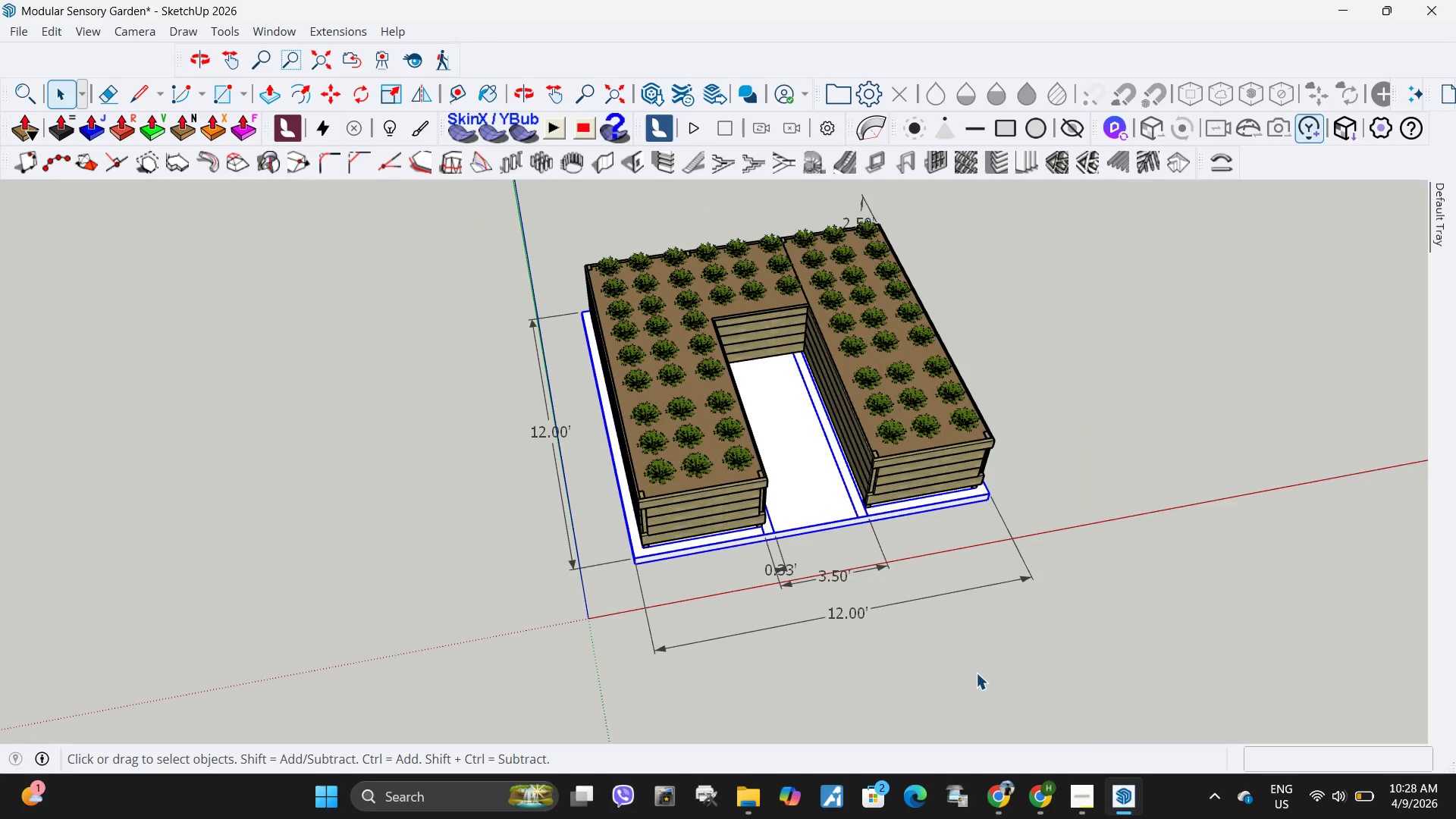 
left_click([749, 501])
 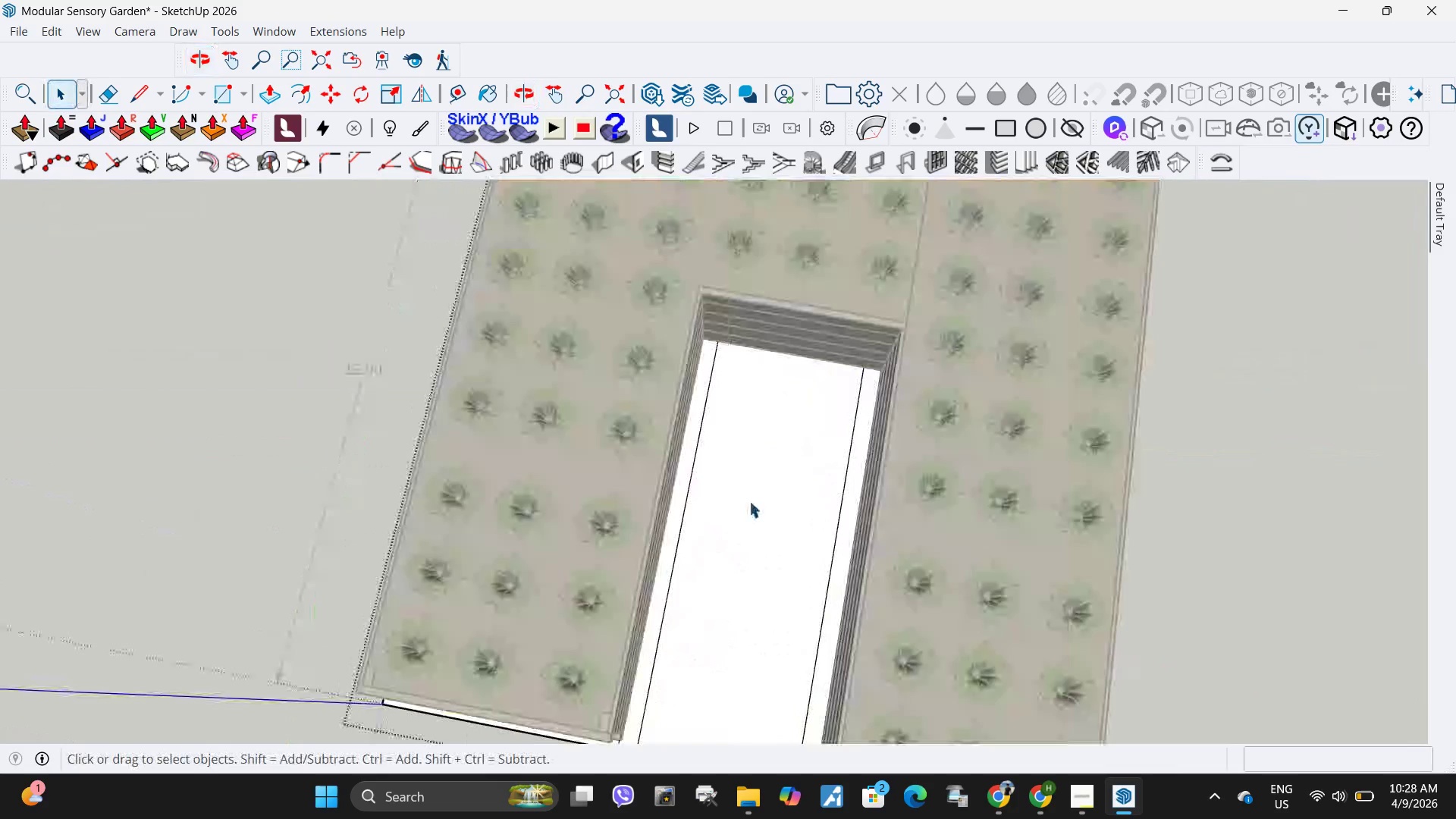 
scroll: coordinate [827, 344], scroll_direction: up, amount: 6.0
 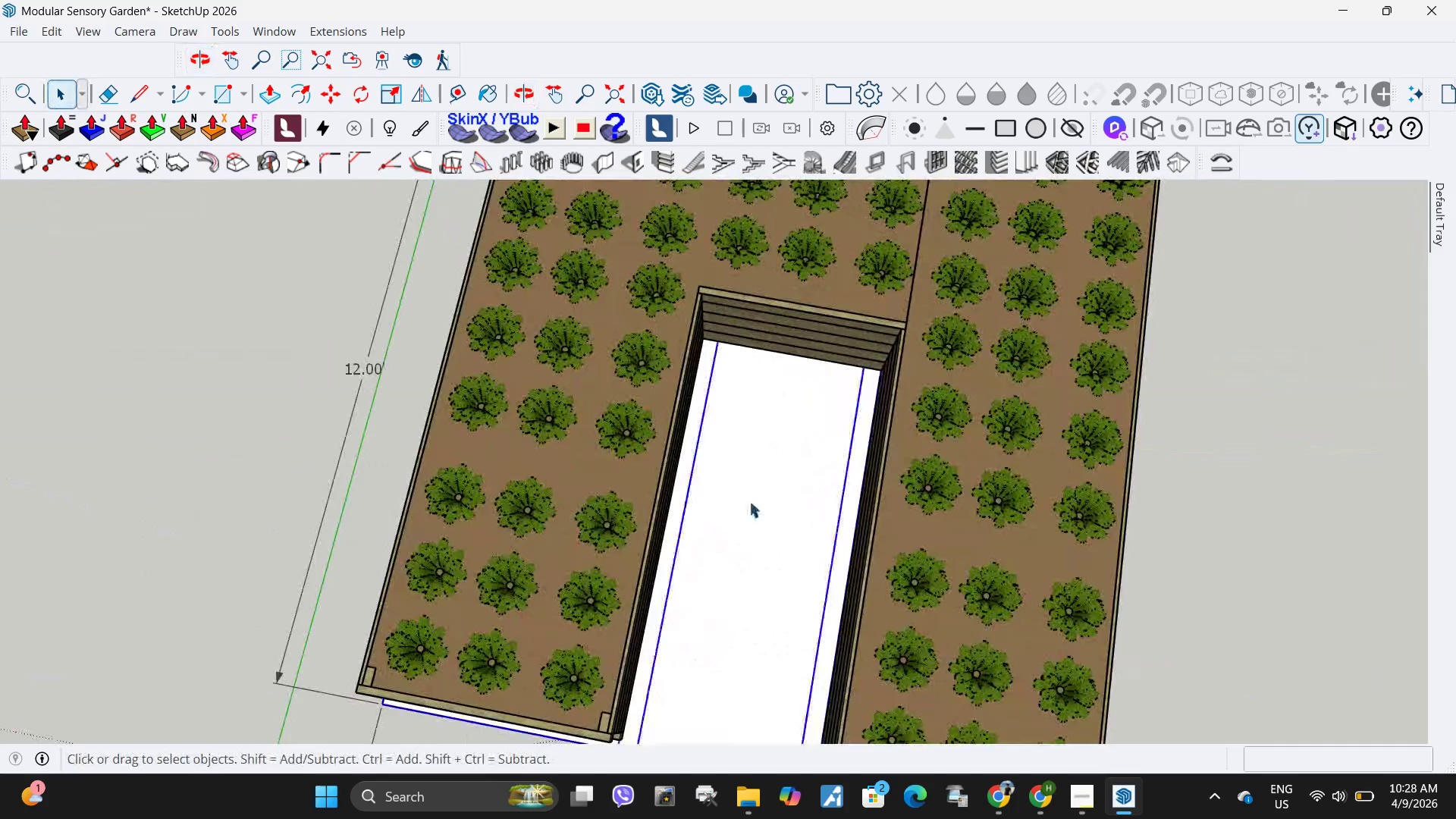 
double_click([749, 501])
 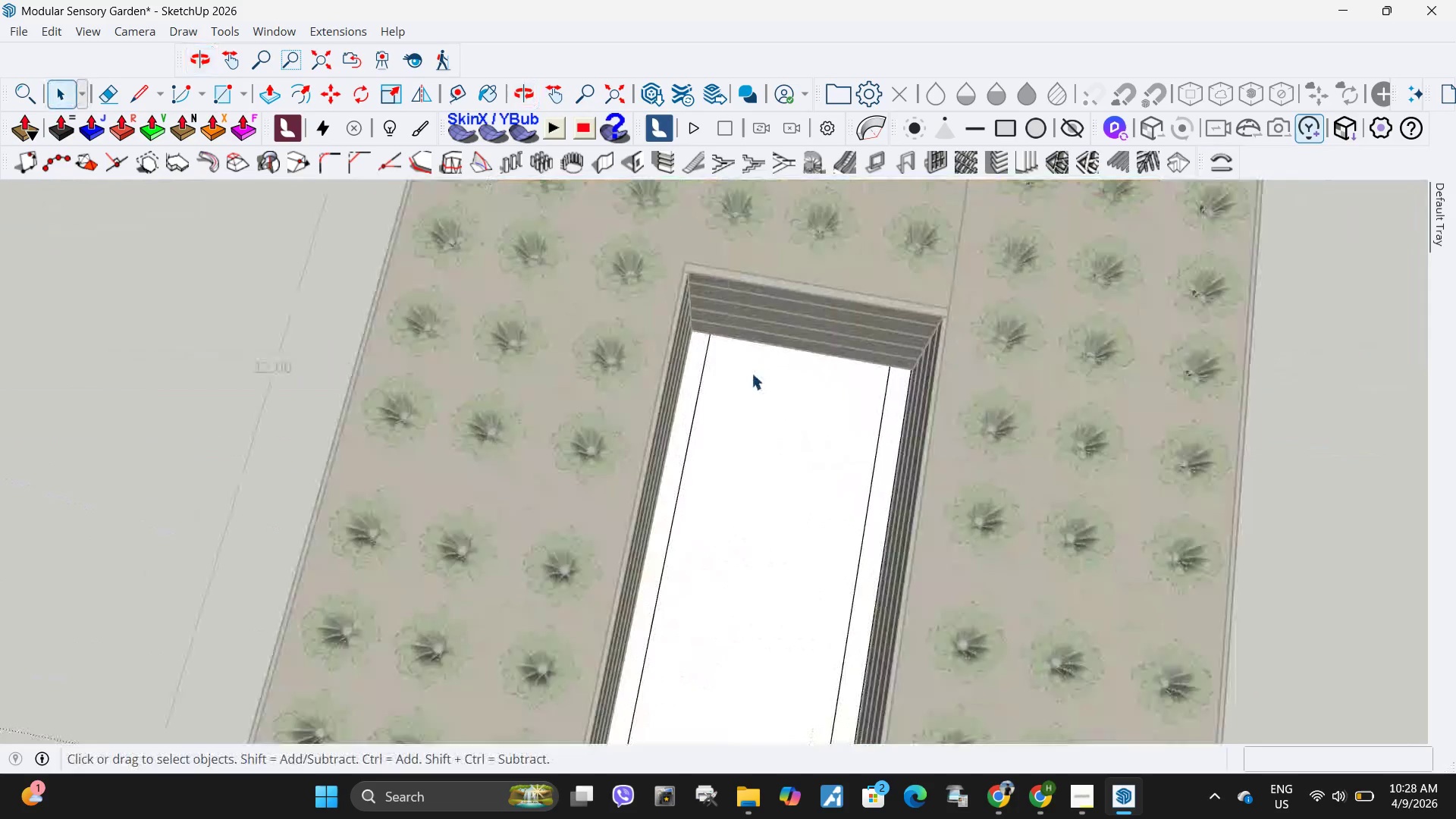 
scroll: coordinate [750, 388], scroll_direction: up, amount: 10.0
 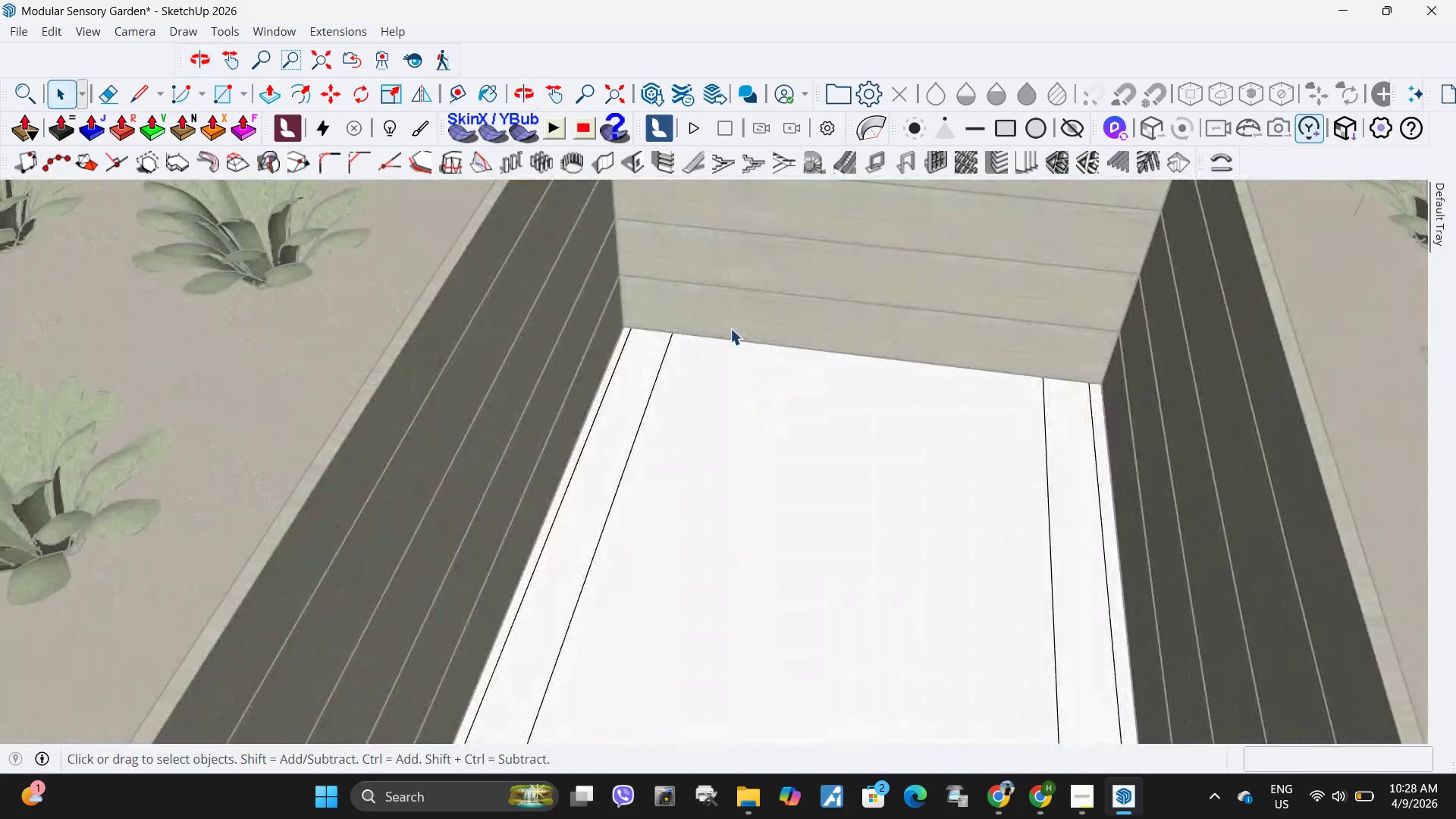 
key(L)
 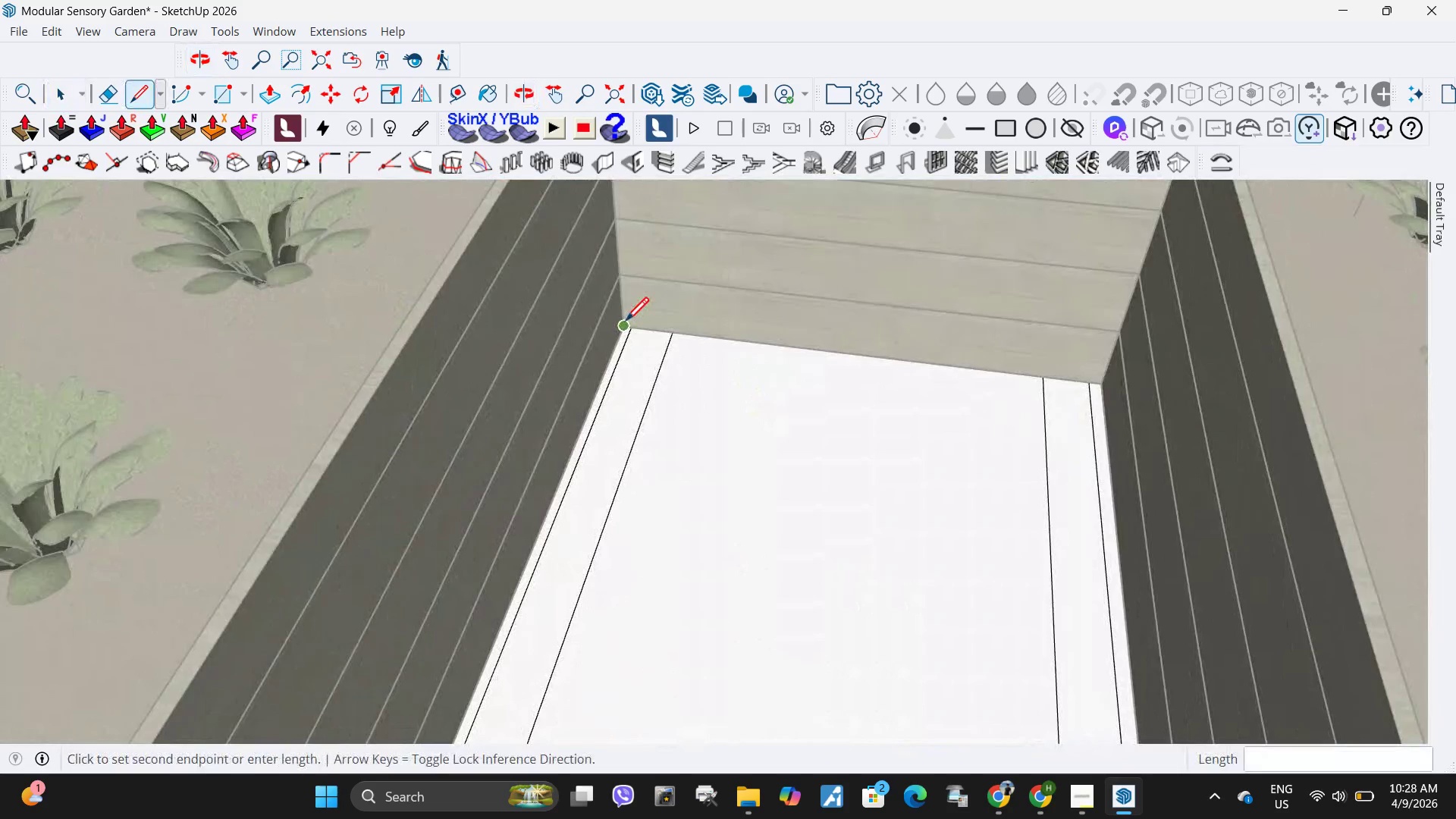 
left_click([626, 323])
 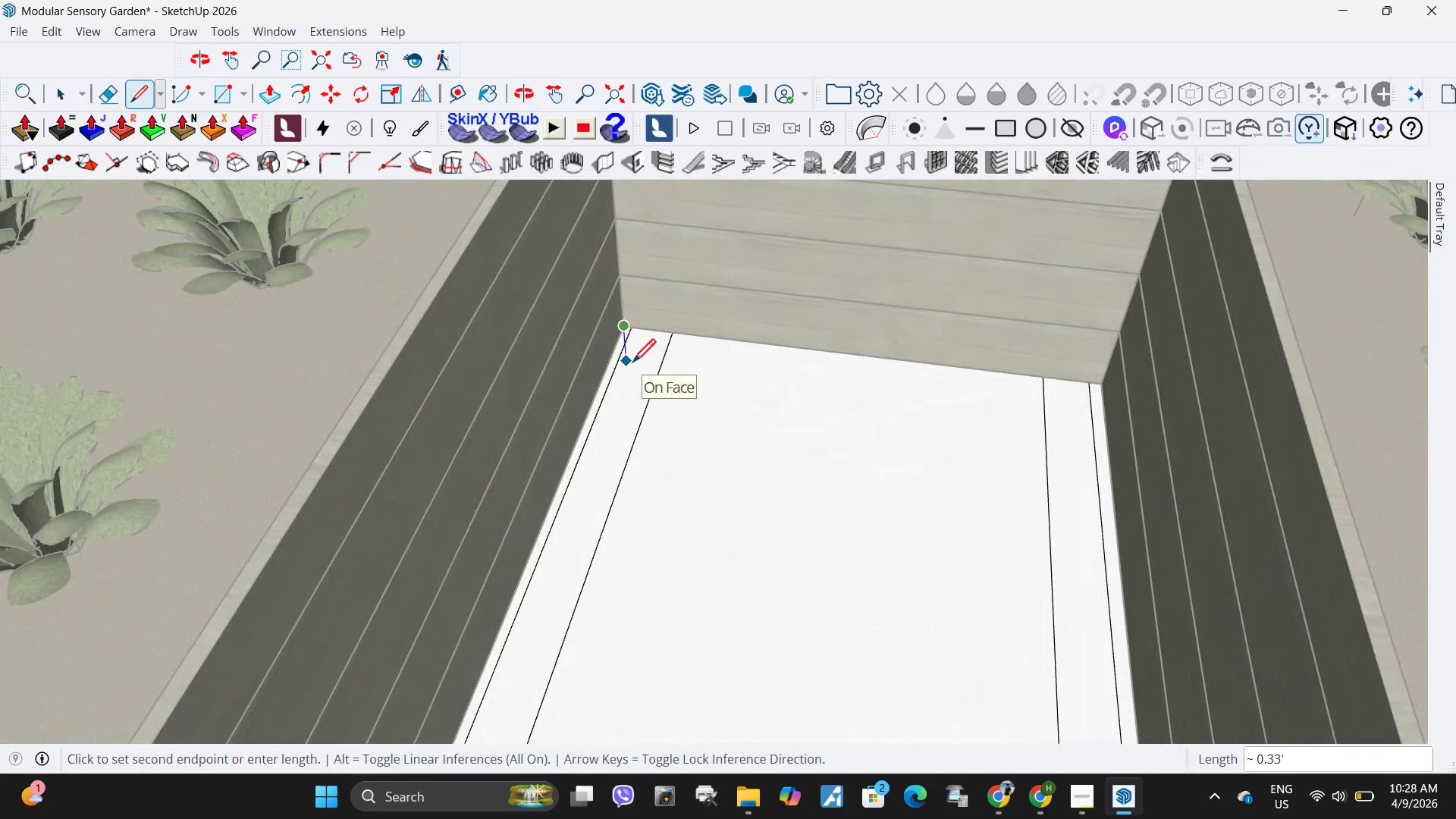 
left_click([632, 365])
 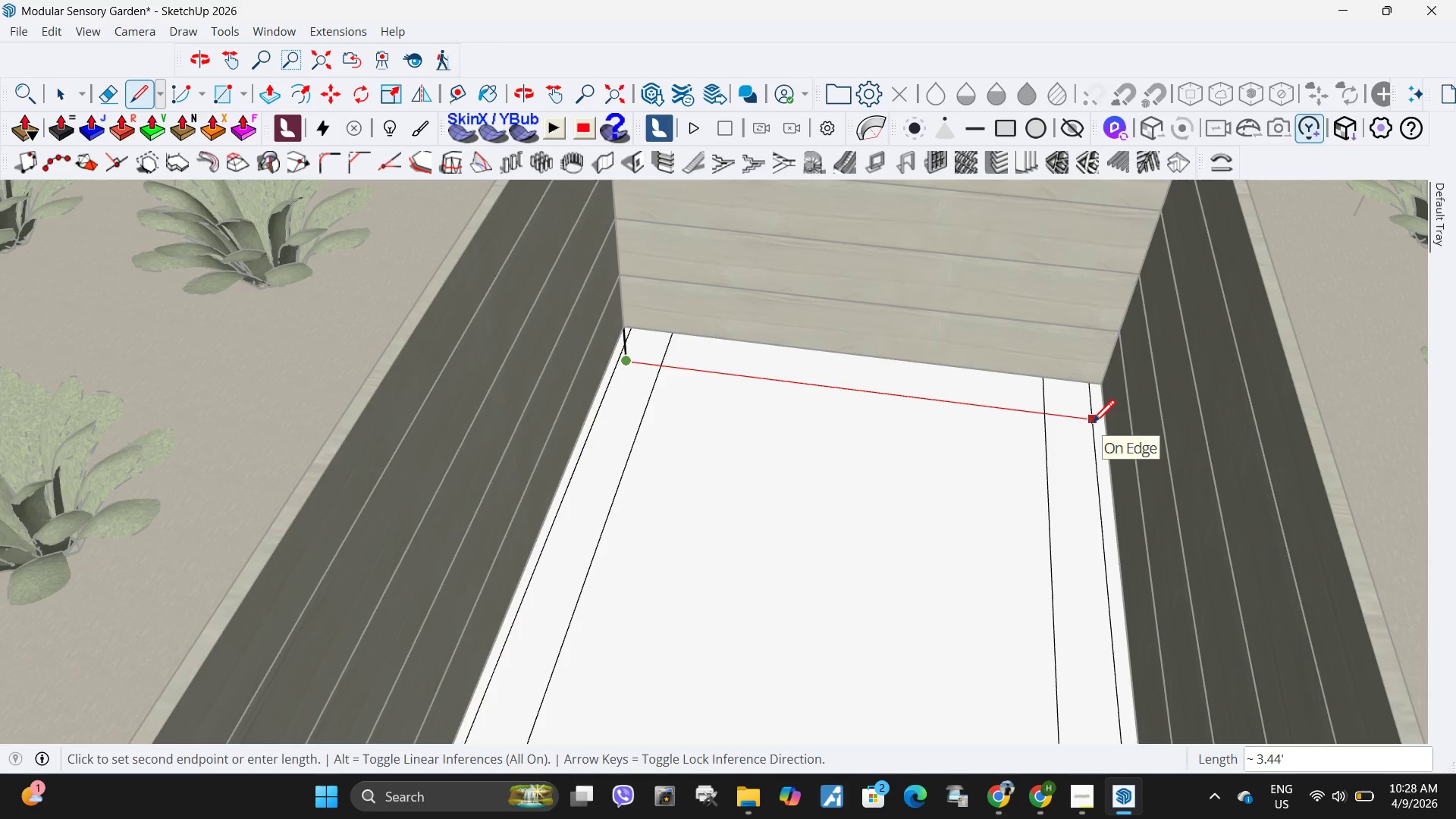 
left_click([1092, 419])
 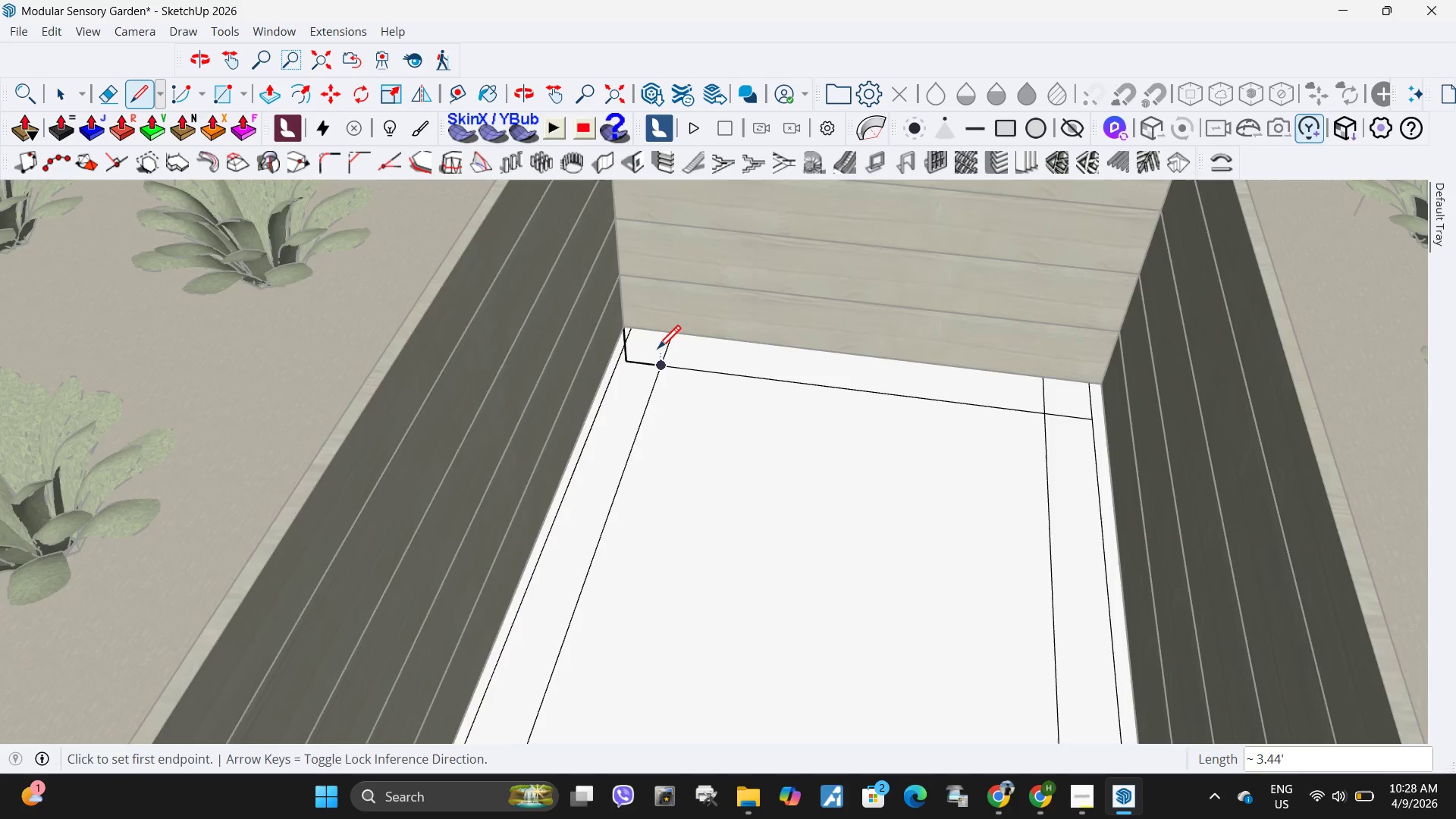 
scroll: coordinate [656, 350], scroll_direction: up, amount: 4.0
 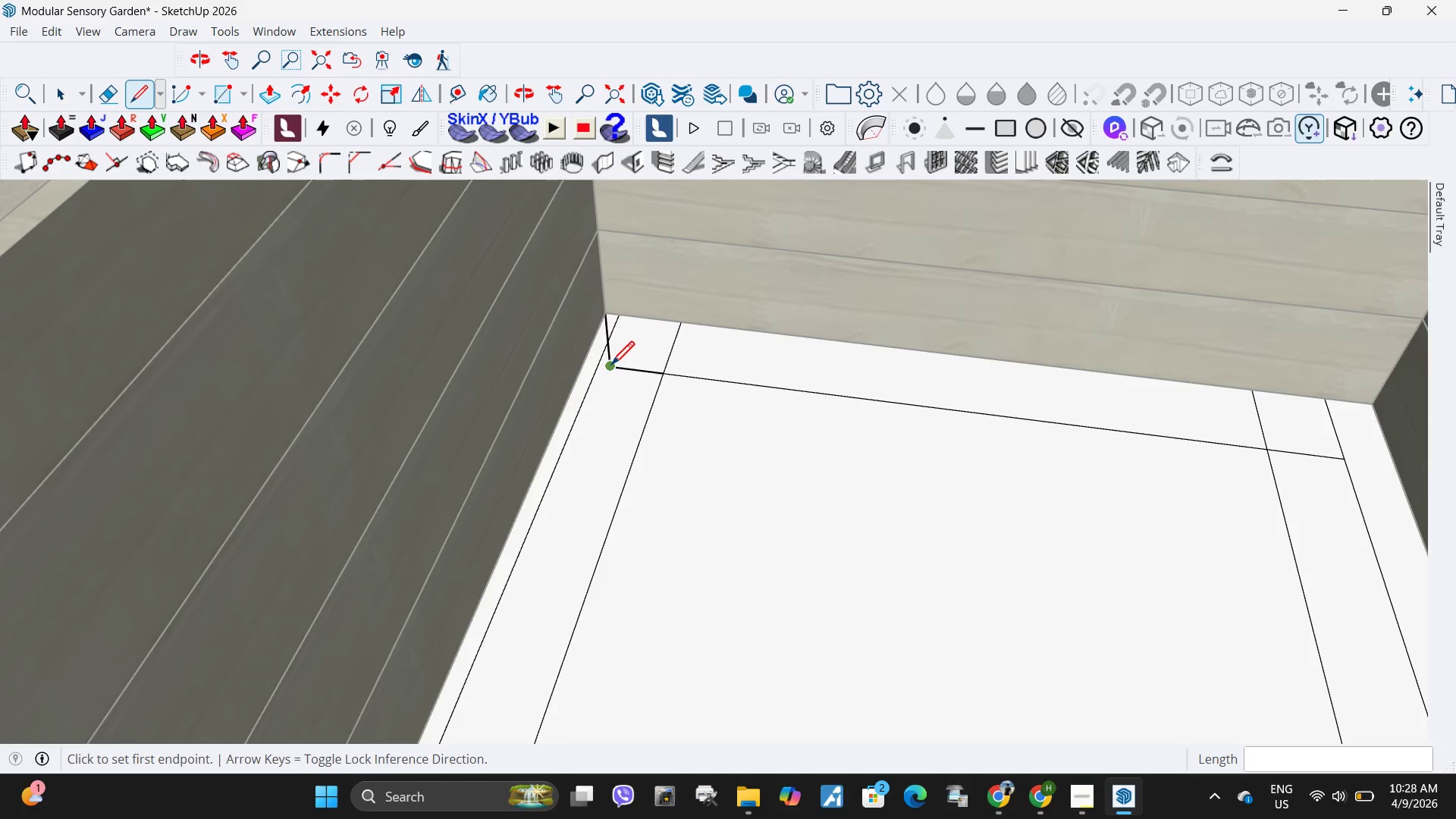 
left_click([611, 367])
 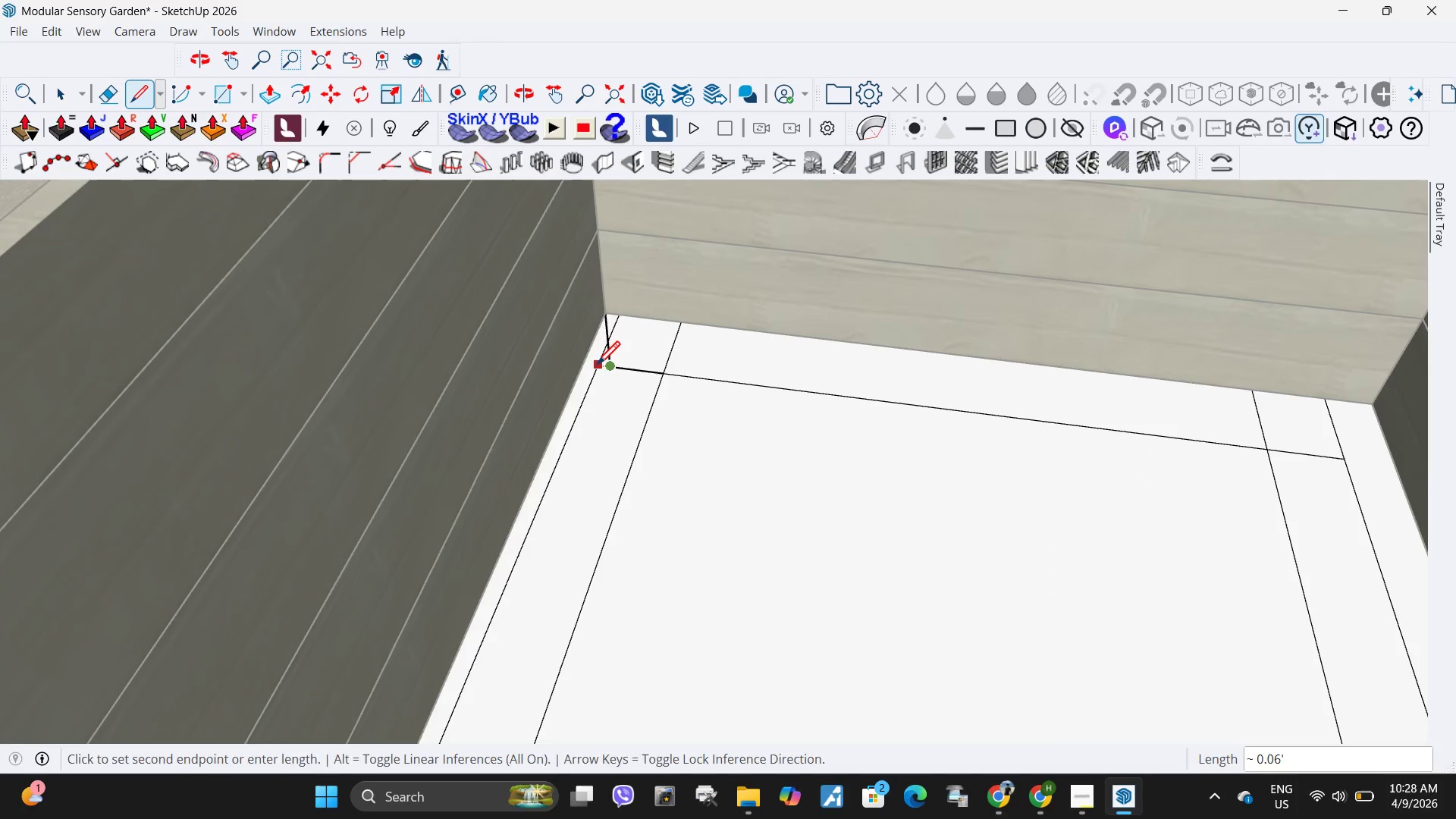 
left_click([597, 367])
 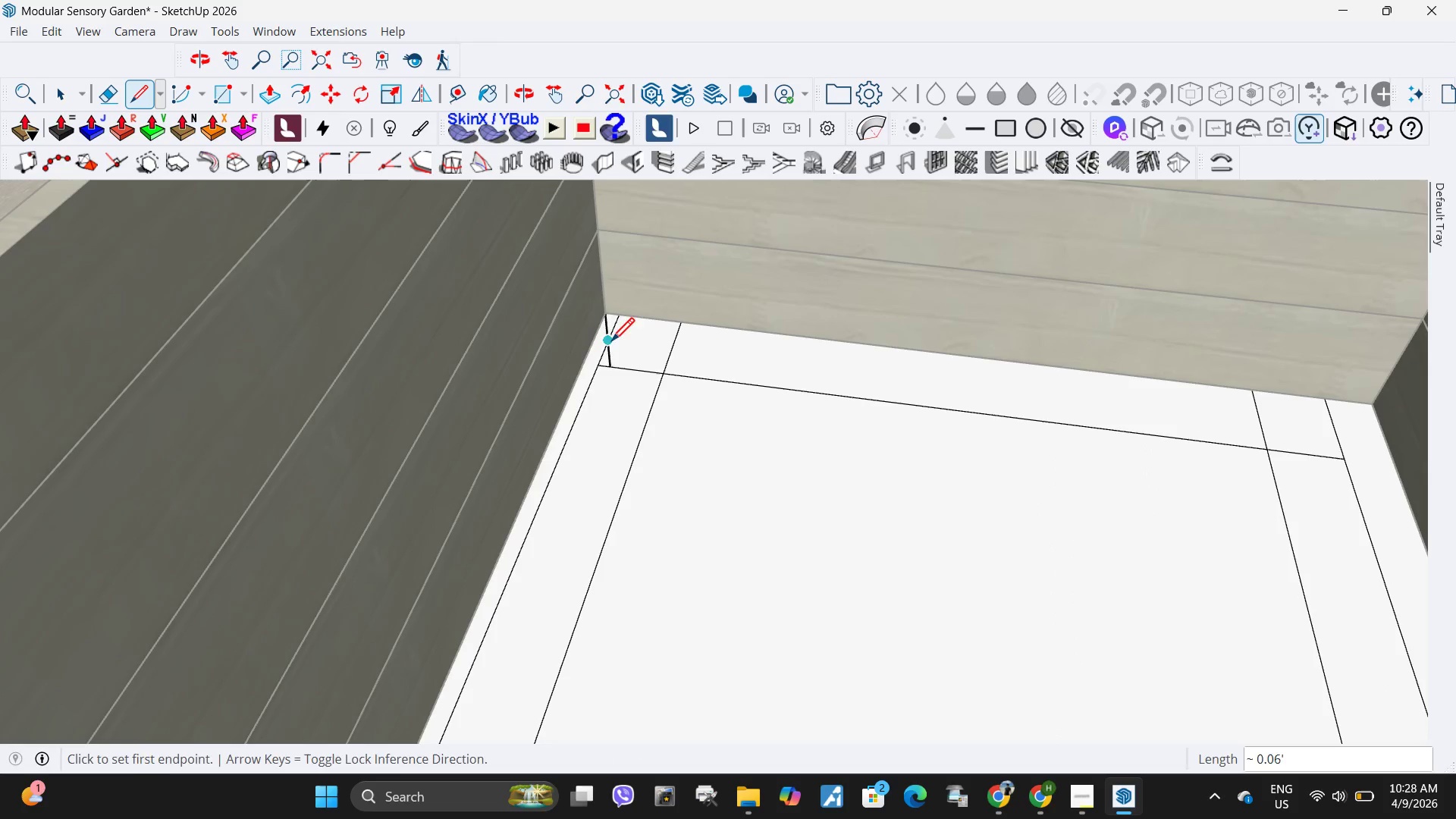 
key(Space)
 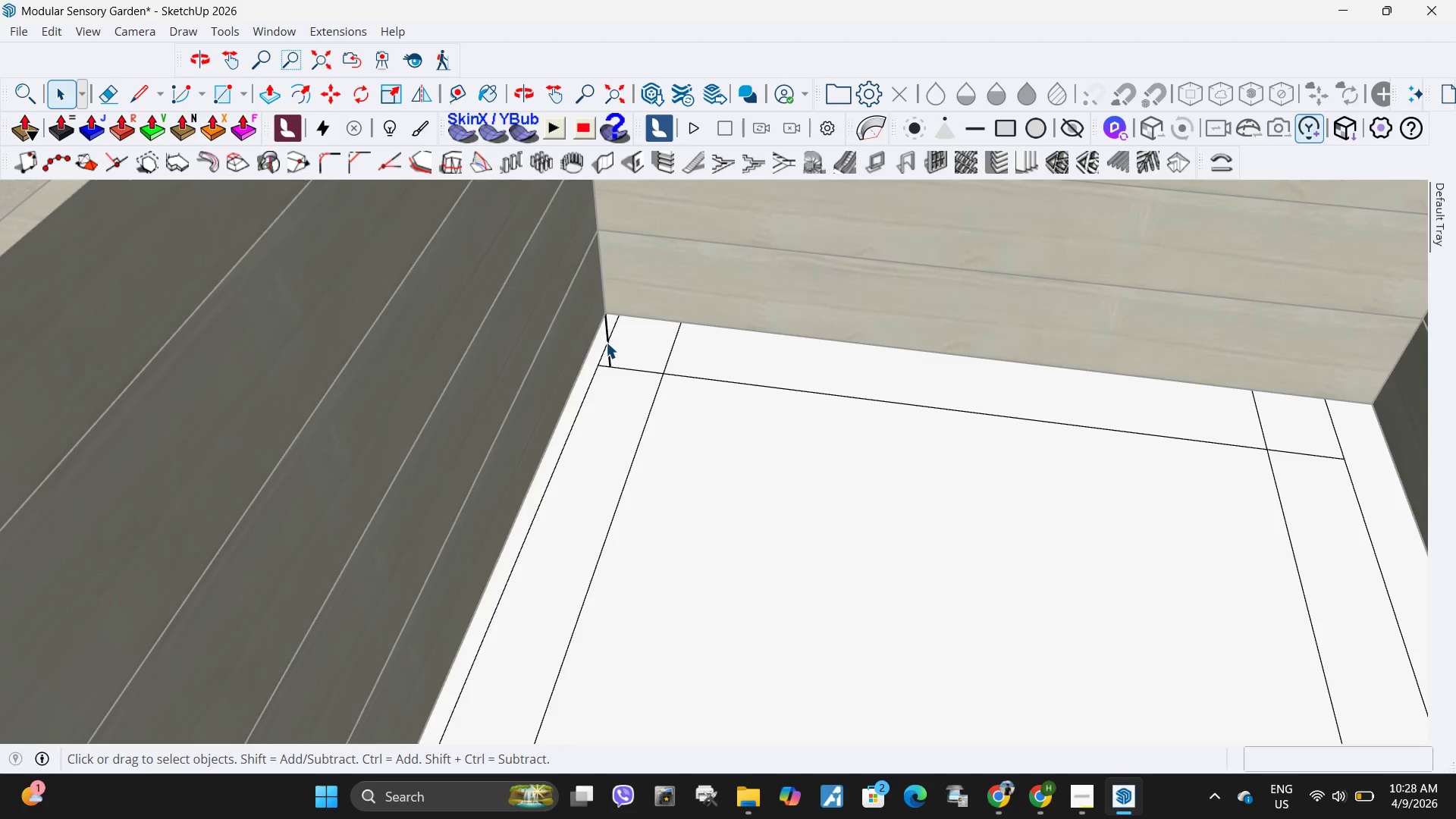 
left_click([606, 342])
 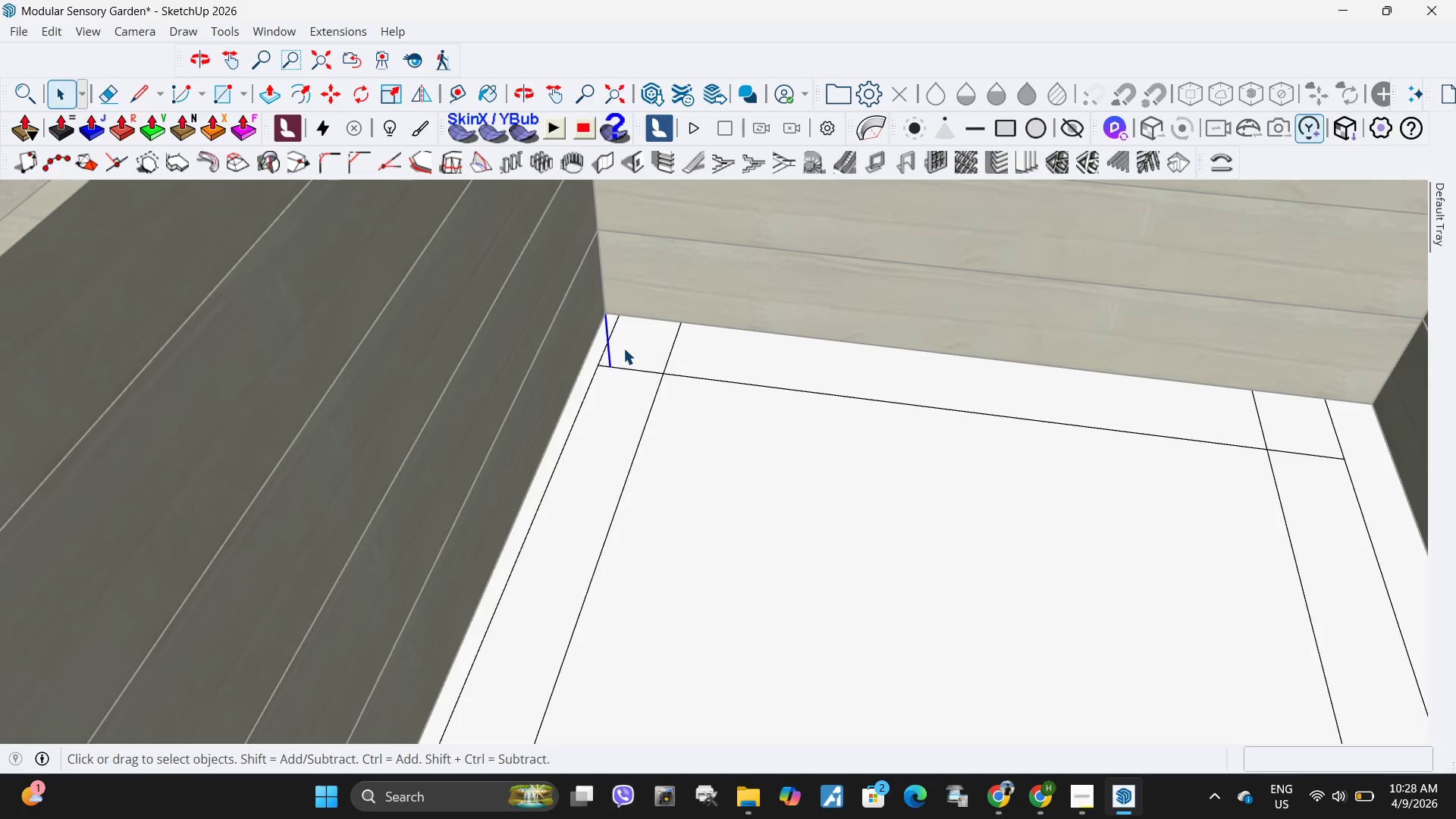 
key(Delete)
 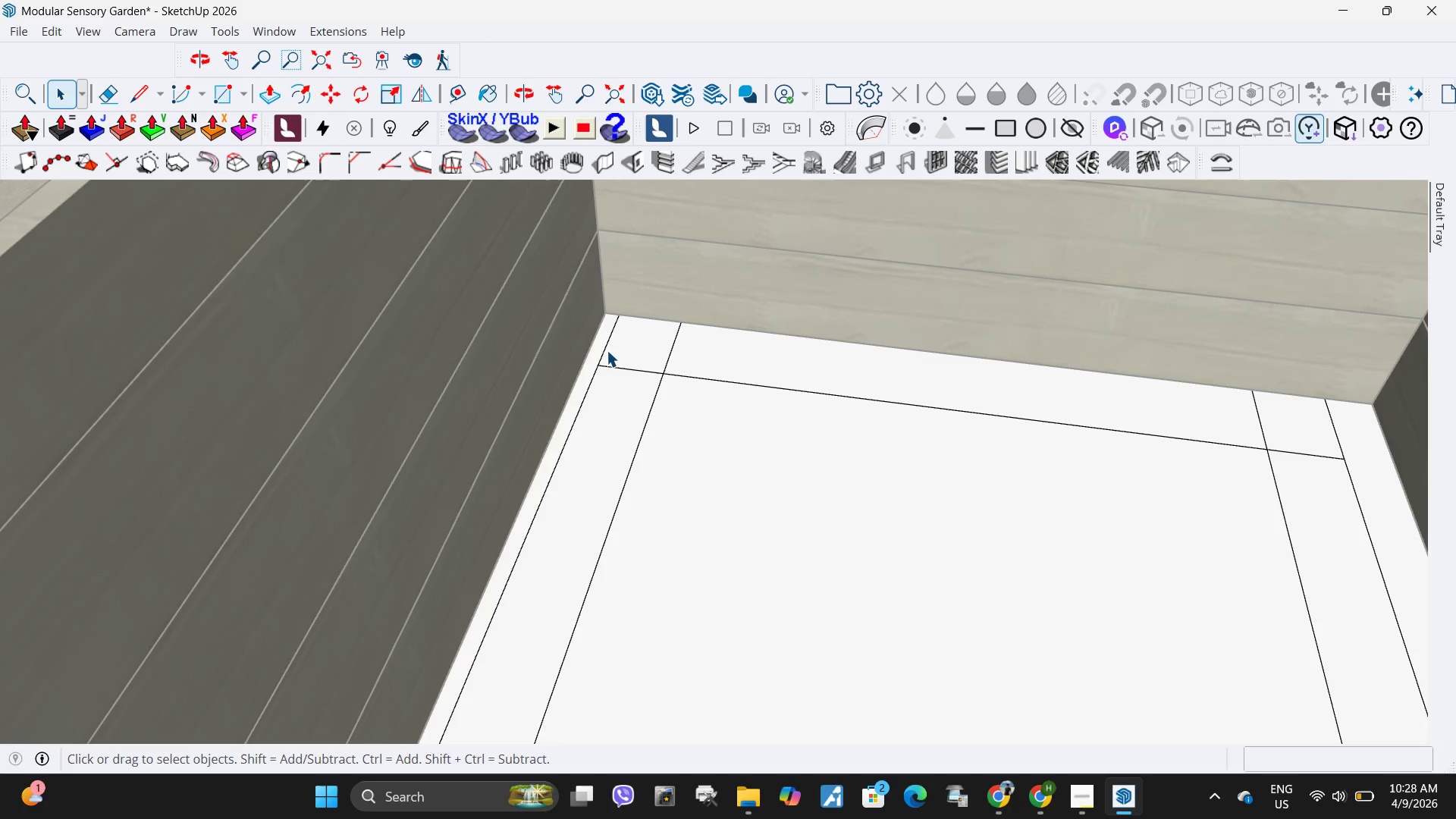 
left_click([607, 350])
 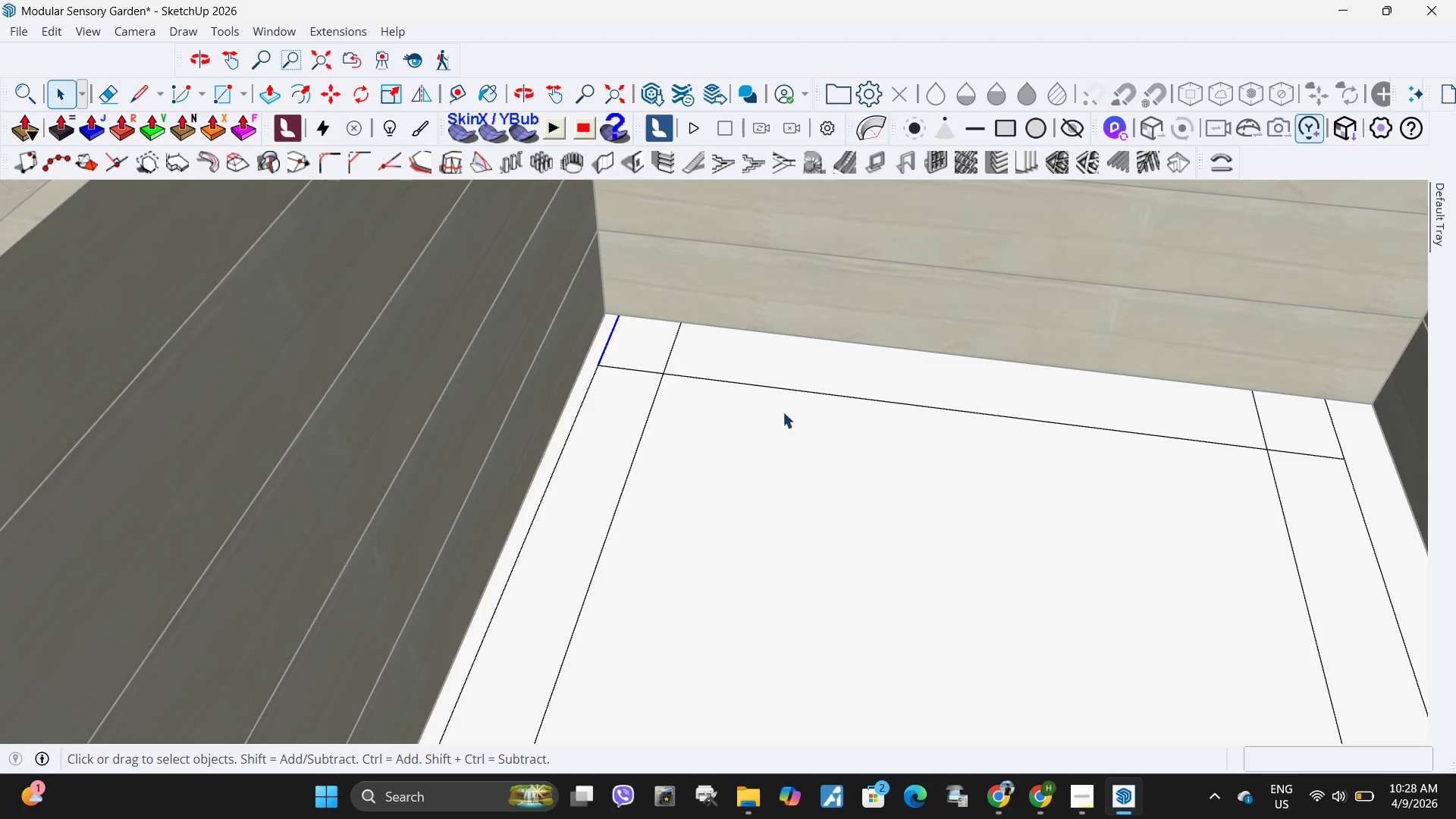 
key(Delete)
 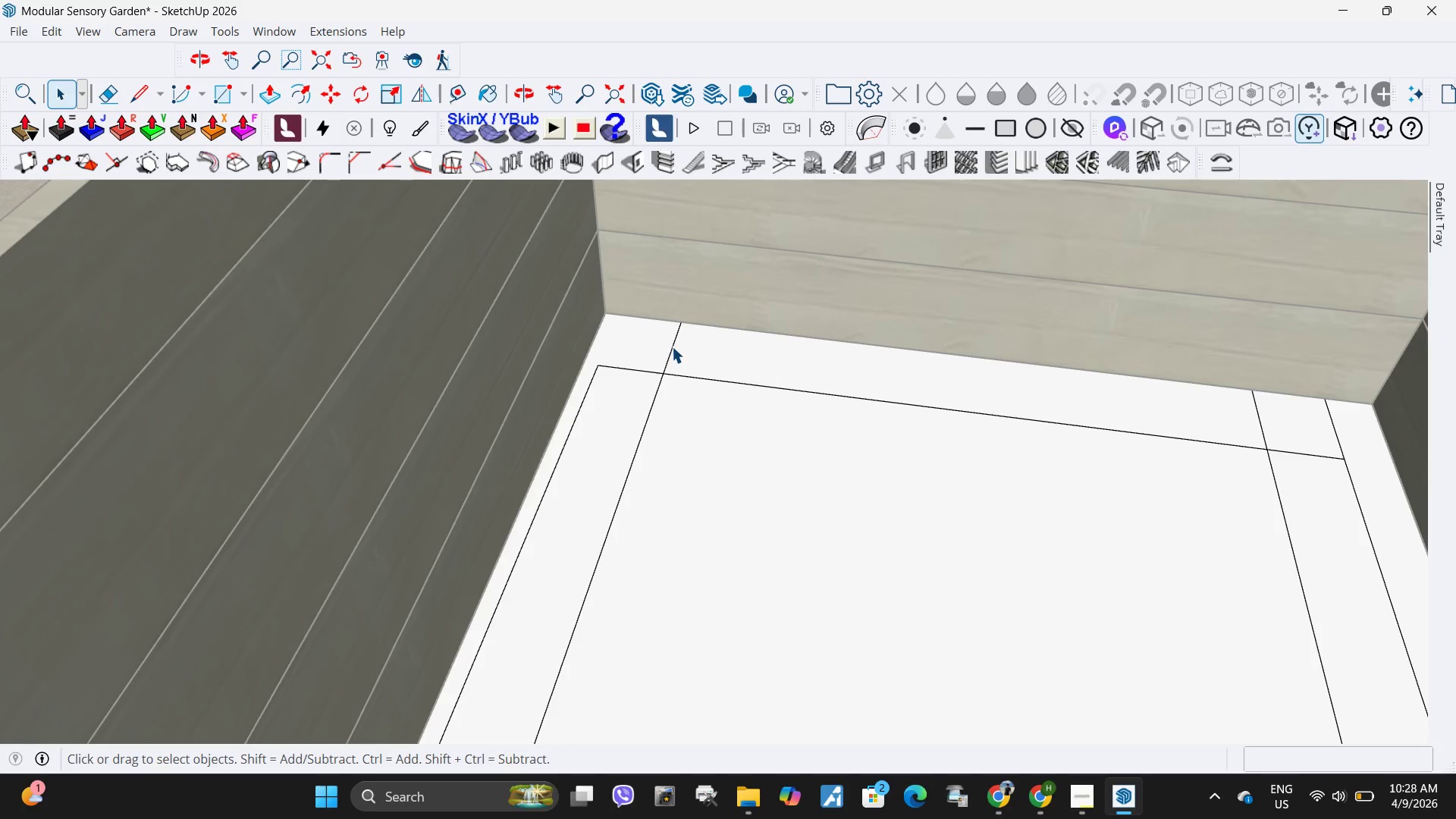 
left_click([672, 347])
 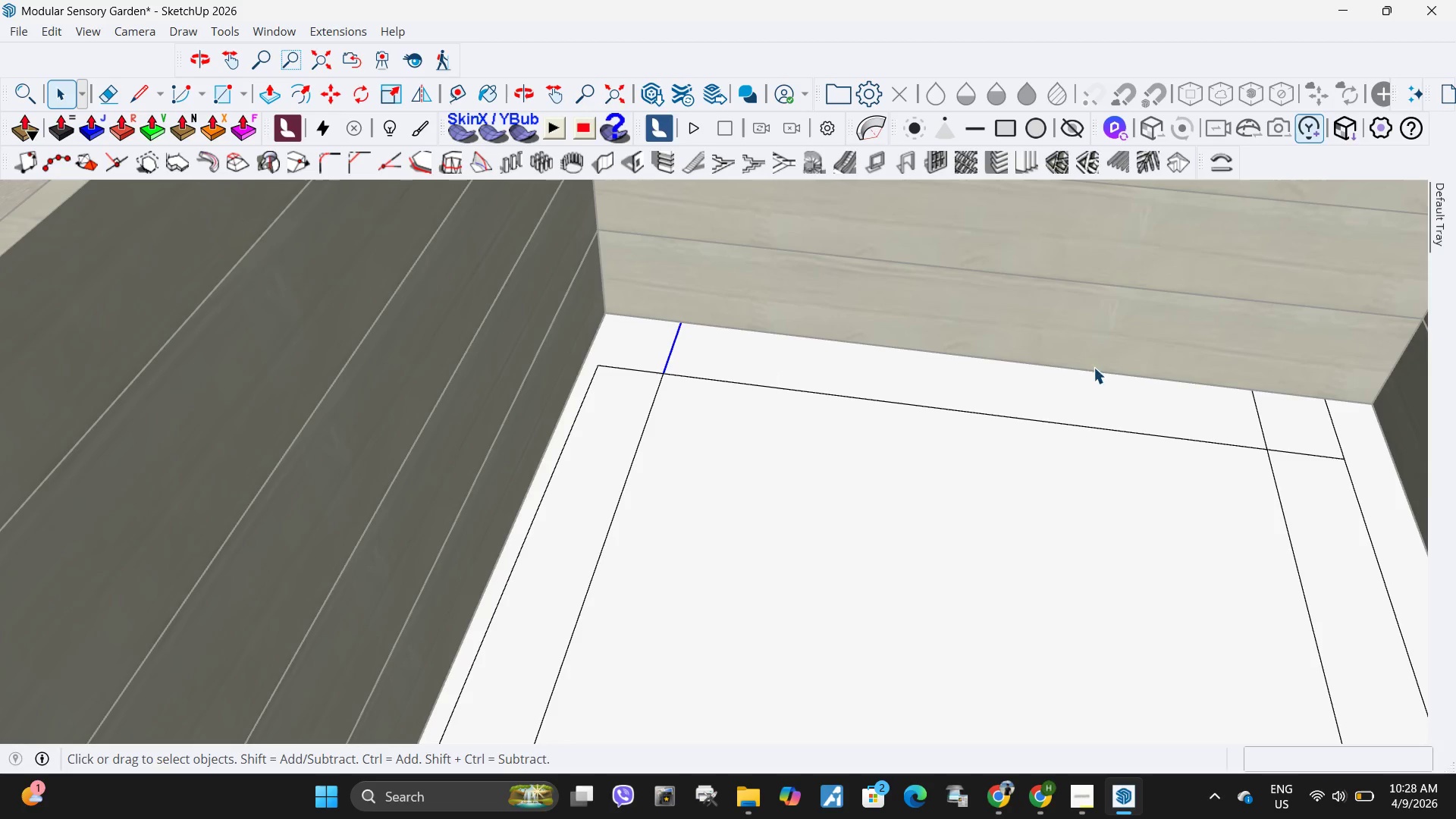 
key(Delete)
 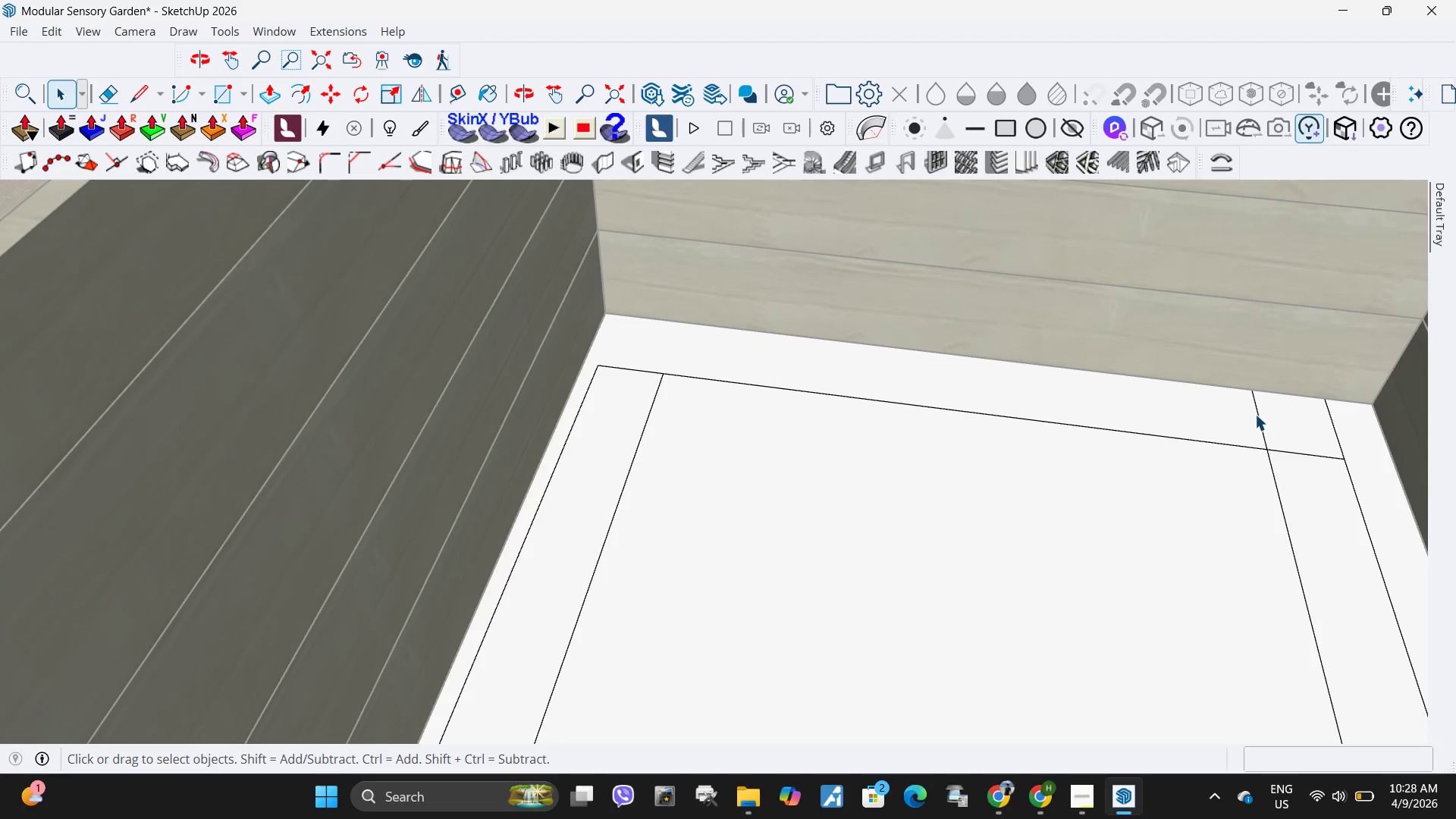 
left_click([1255, 414])
 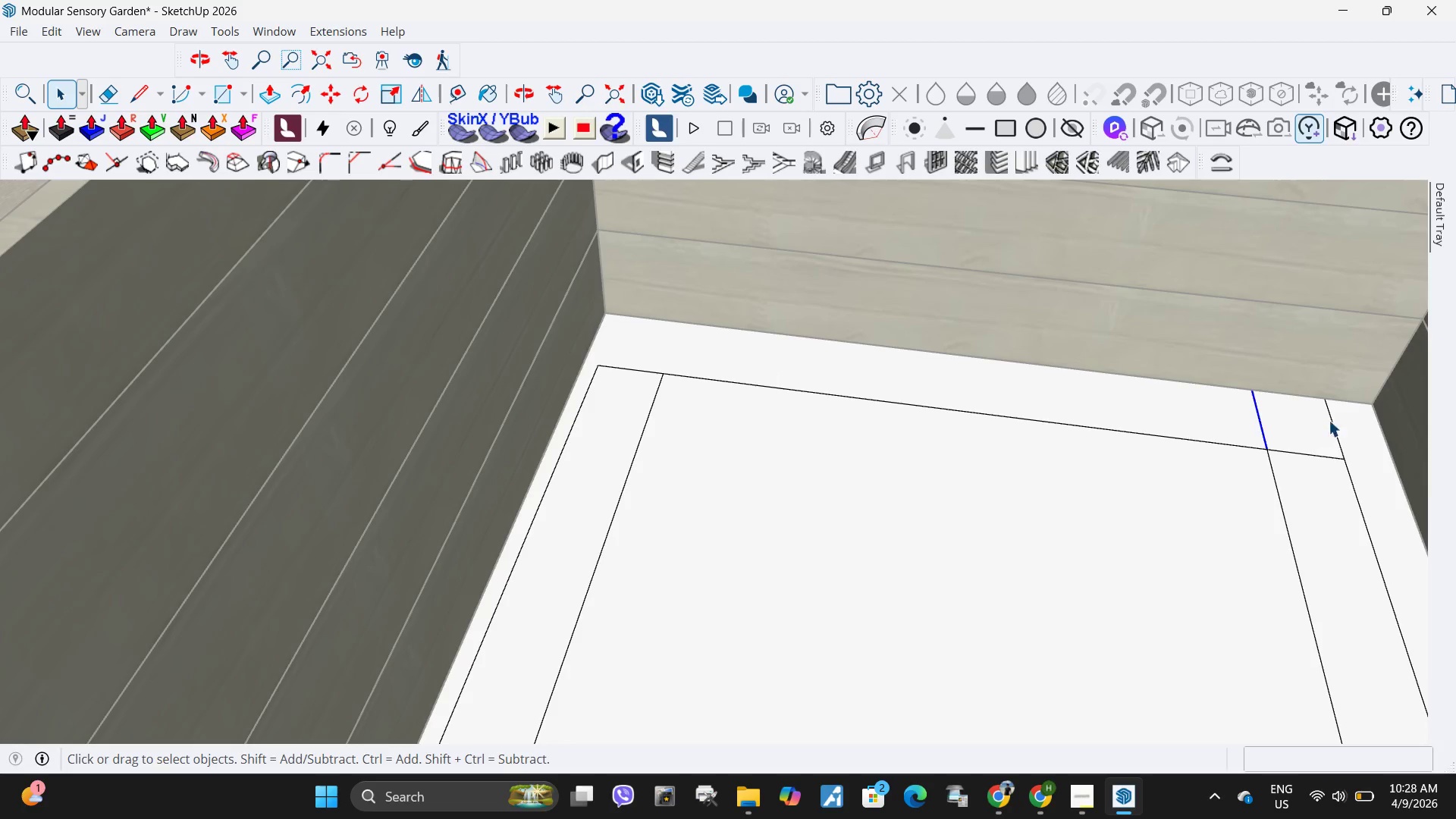 
key(Delete)
 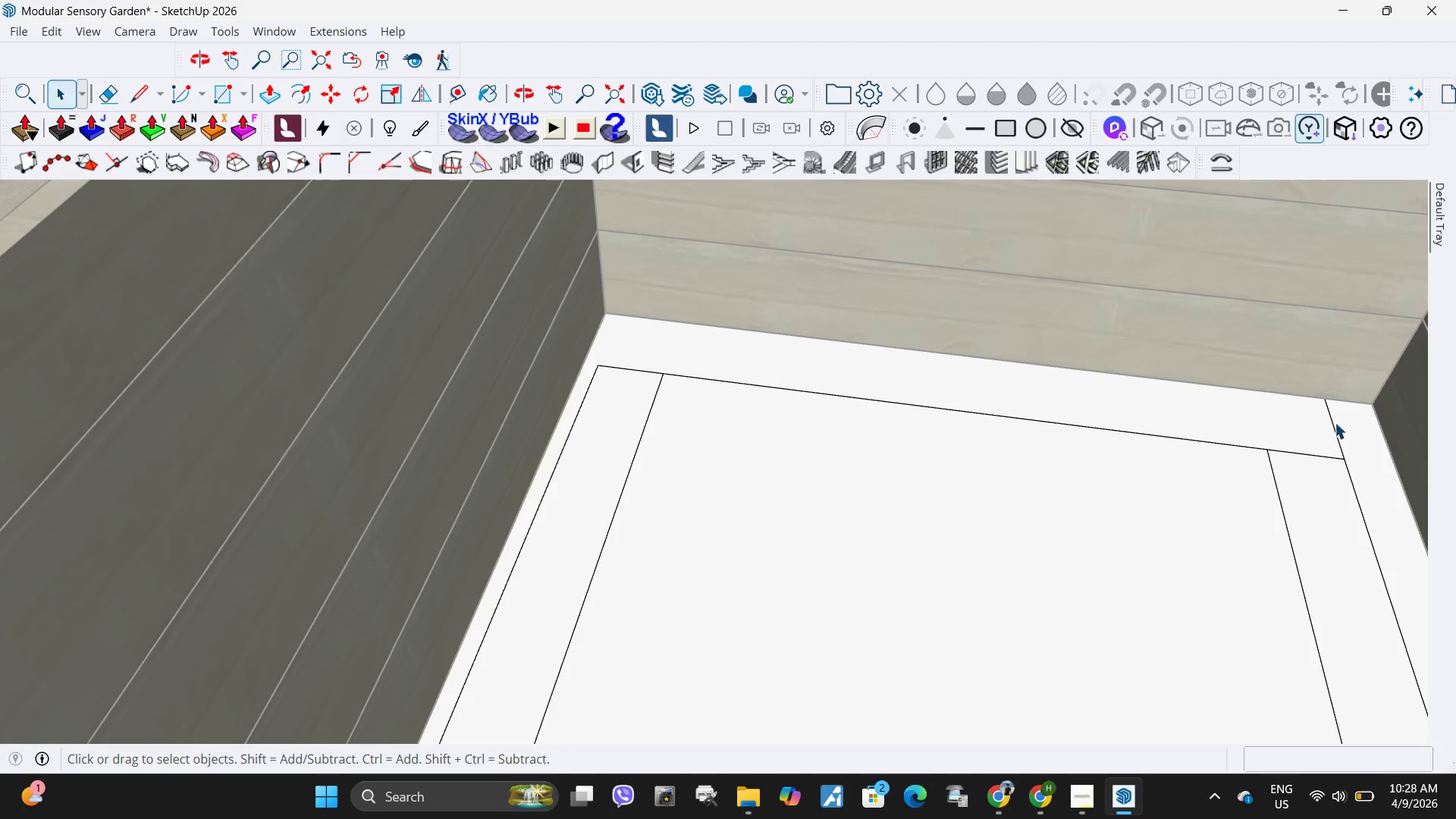 
left_click_drag(start_coordinate=[1335, 422], to_coordinate=[1331, 422])
 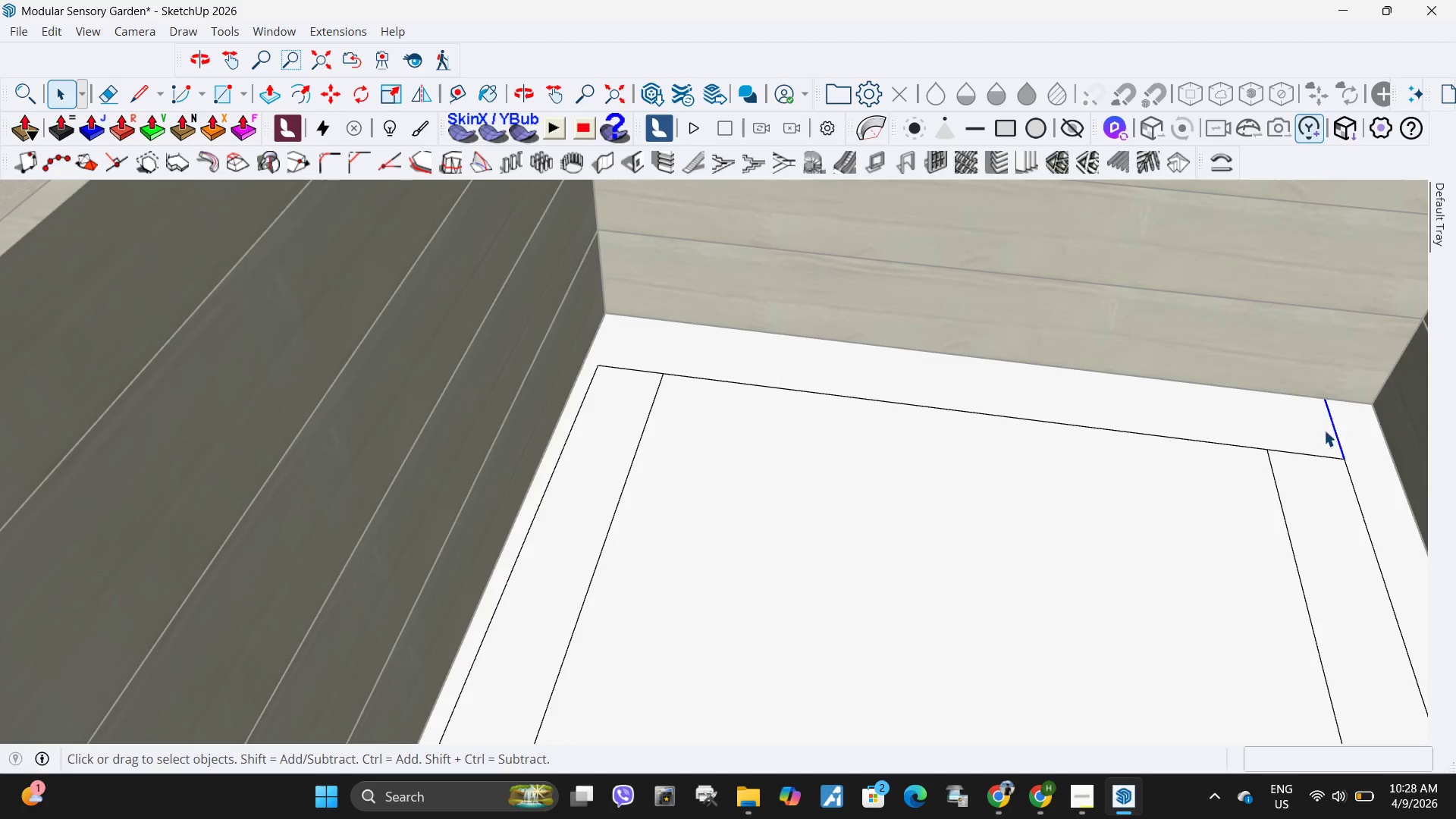 
key(Delete)
 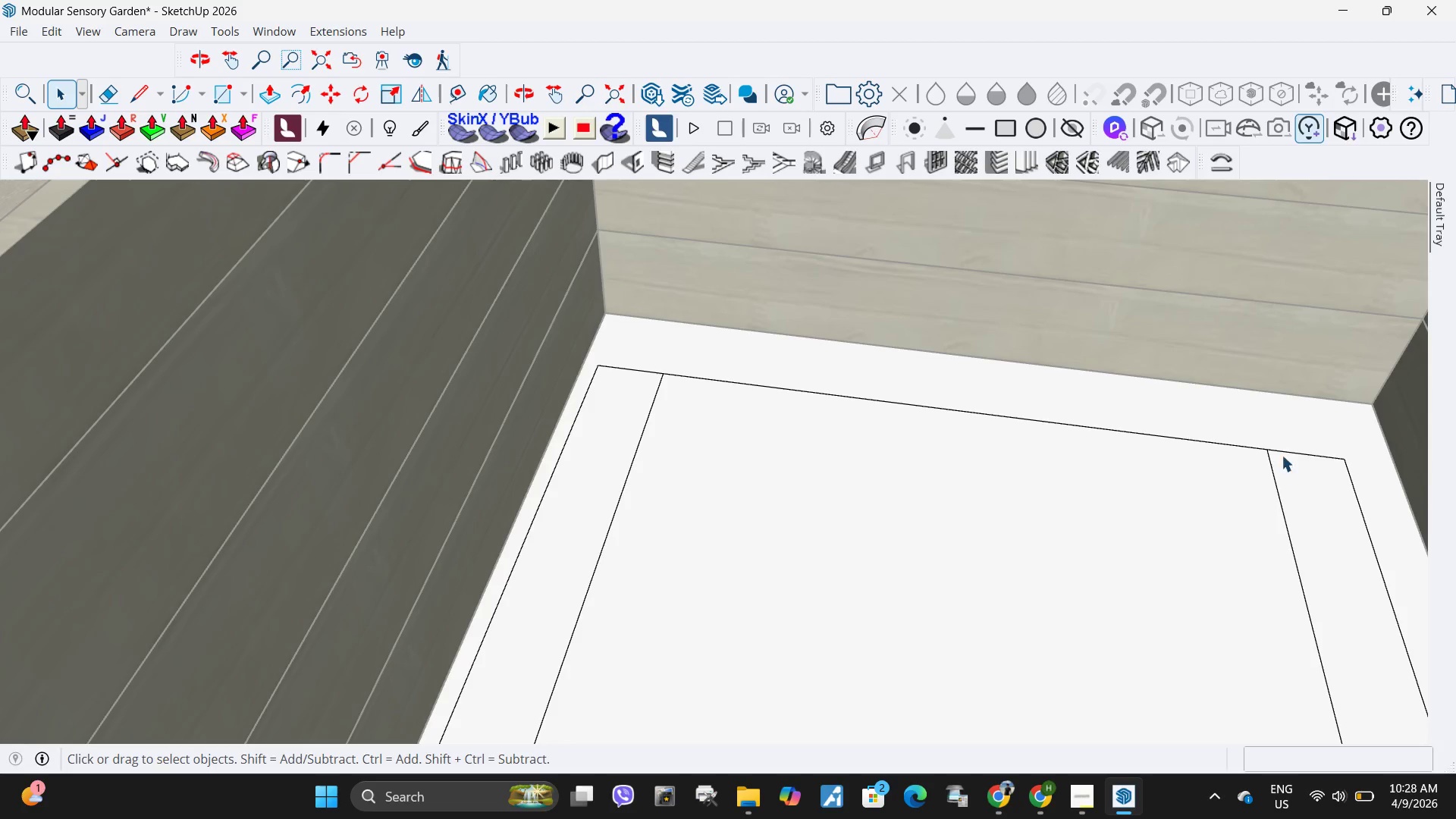 
key(L)
 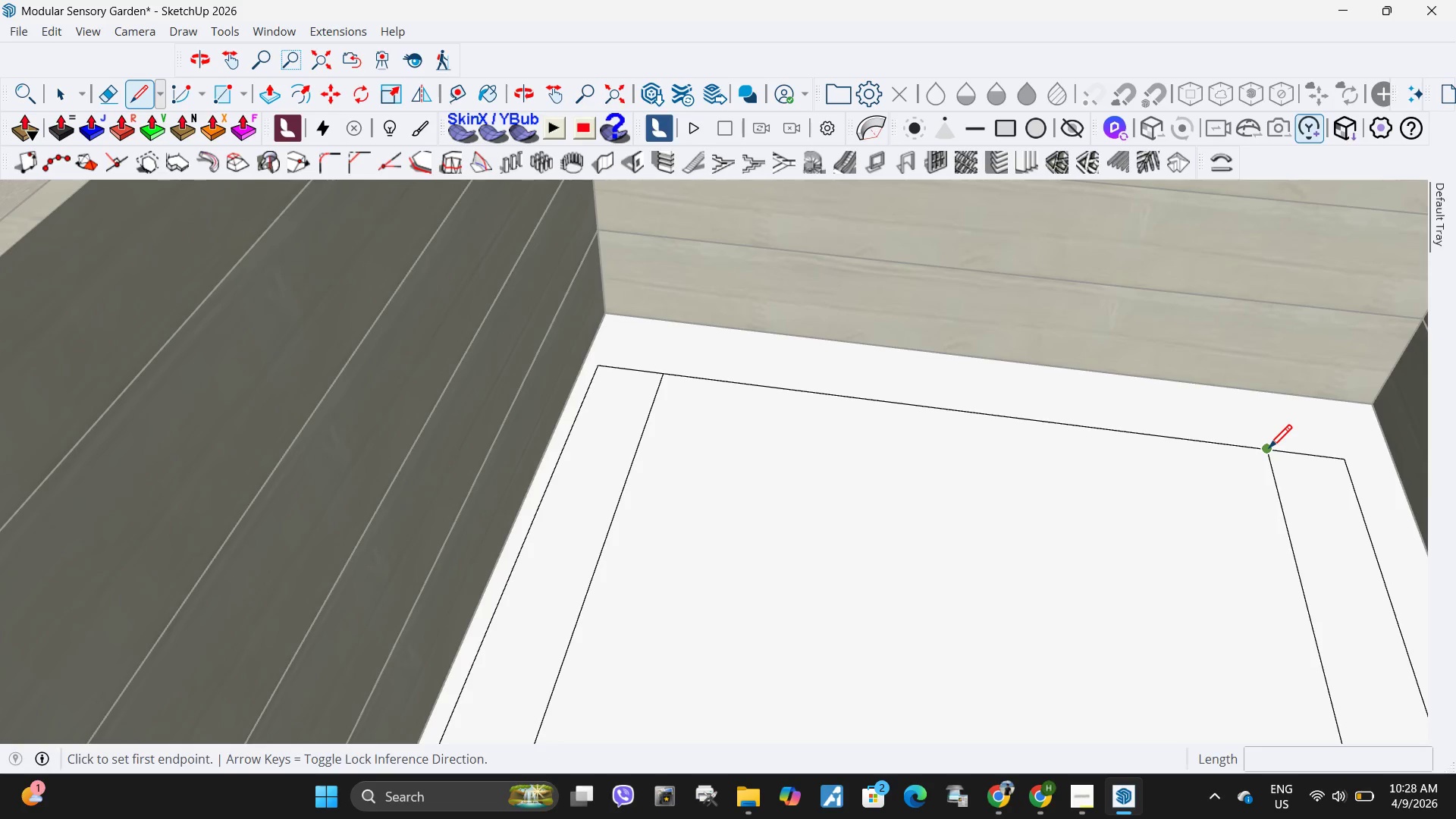 
left_click([1269, 450])
 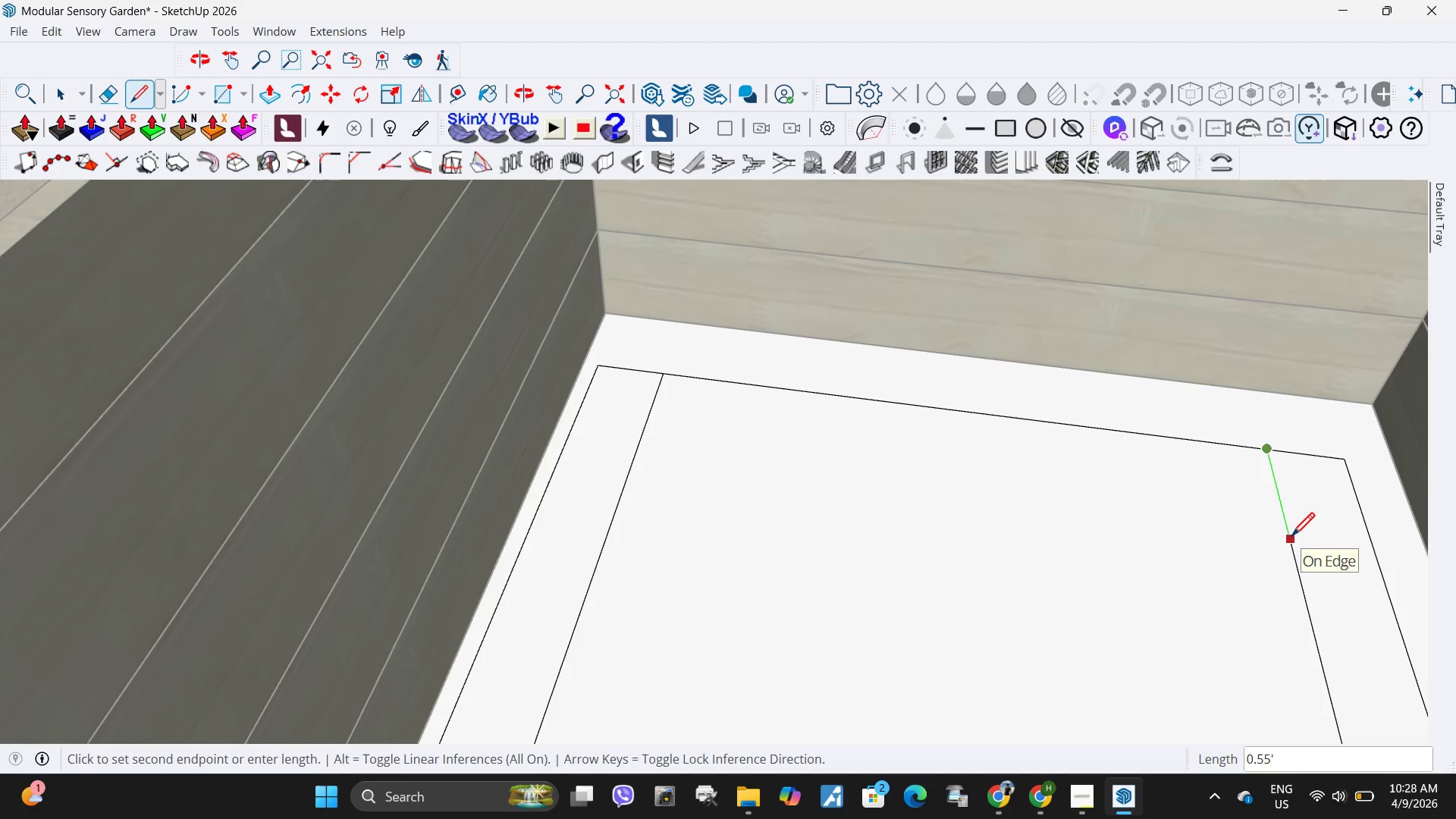 
key(4)
 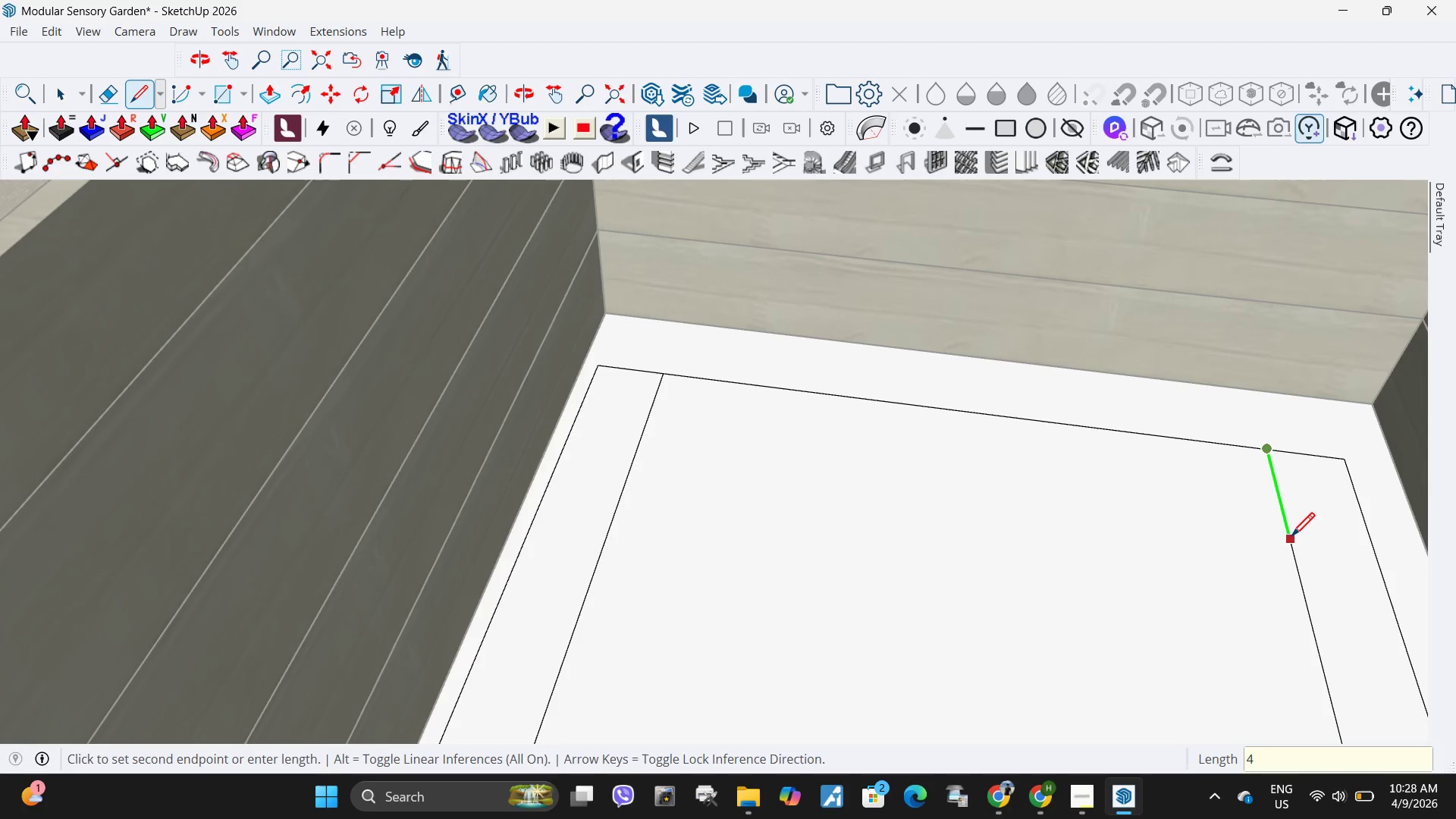 
key(Shift+ShiftRight)
 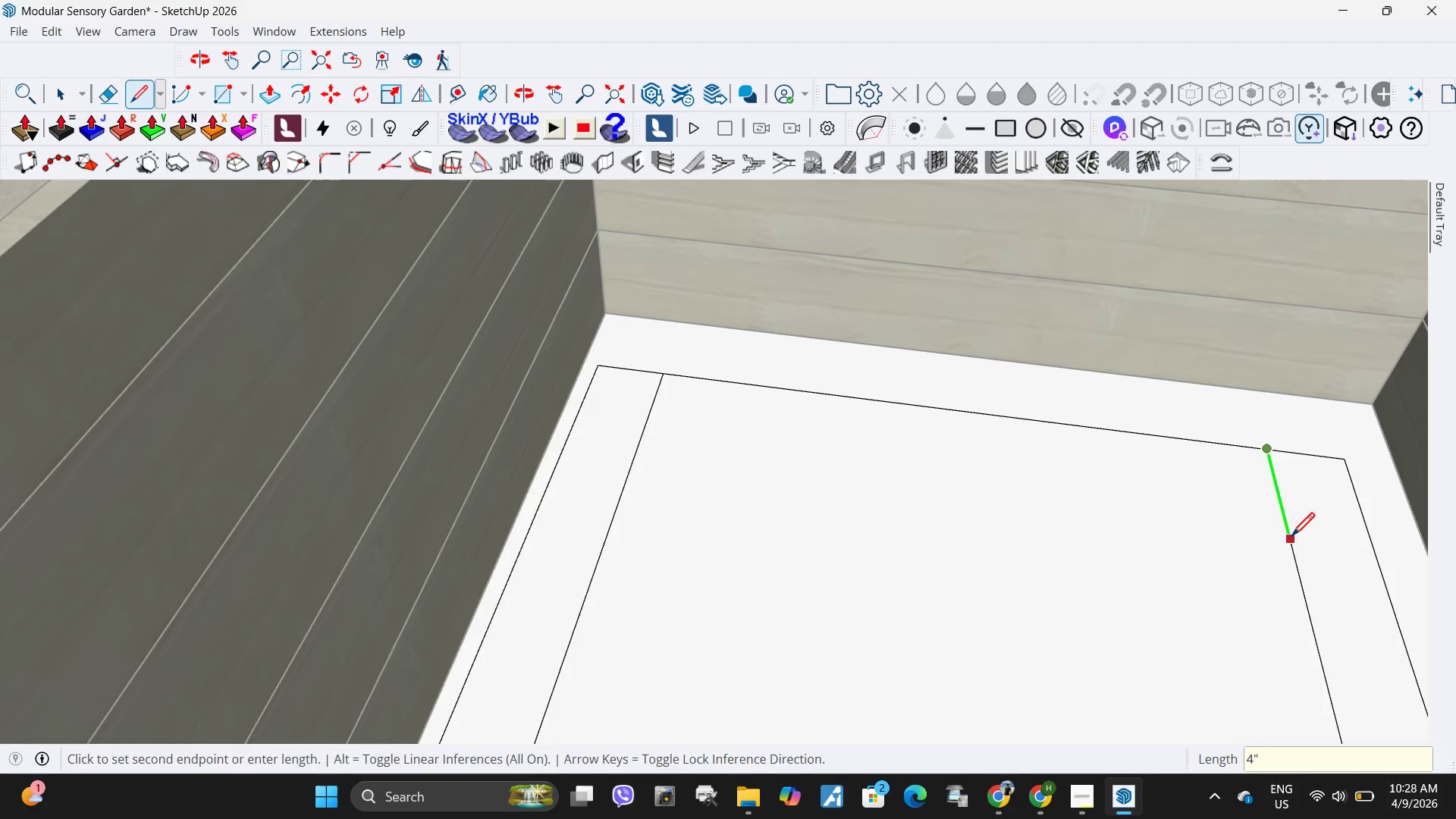 
key(Shift+Quote)
 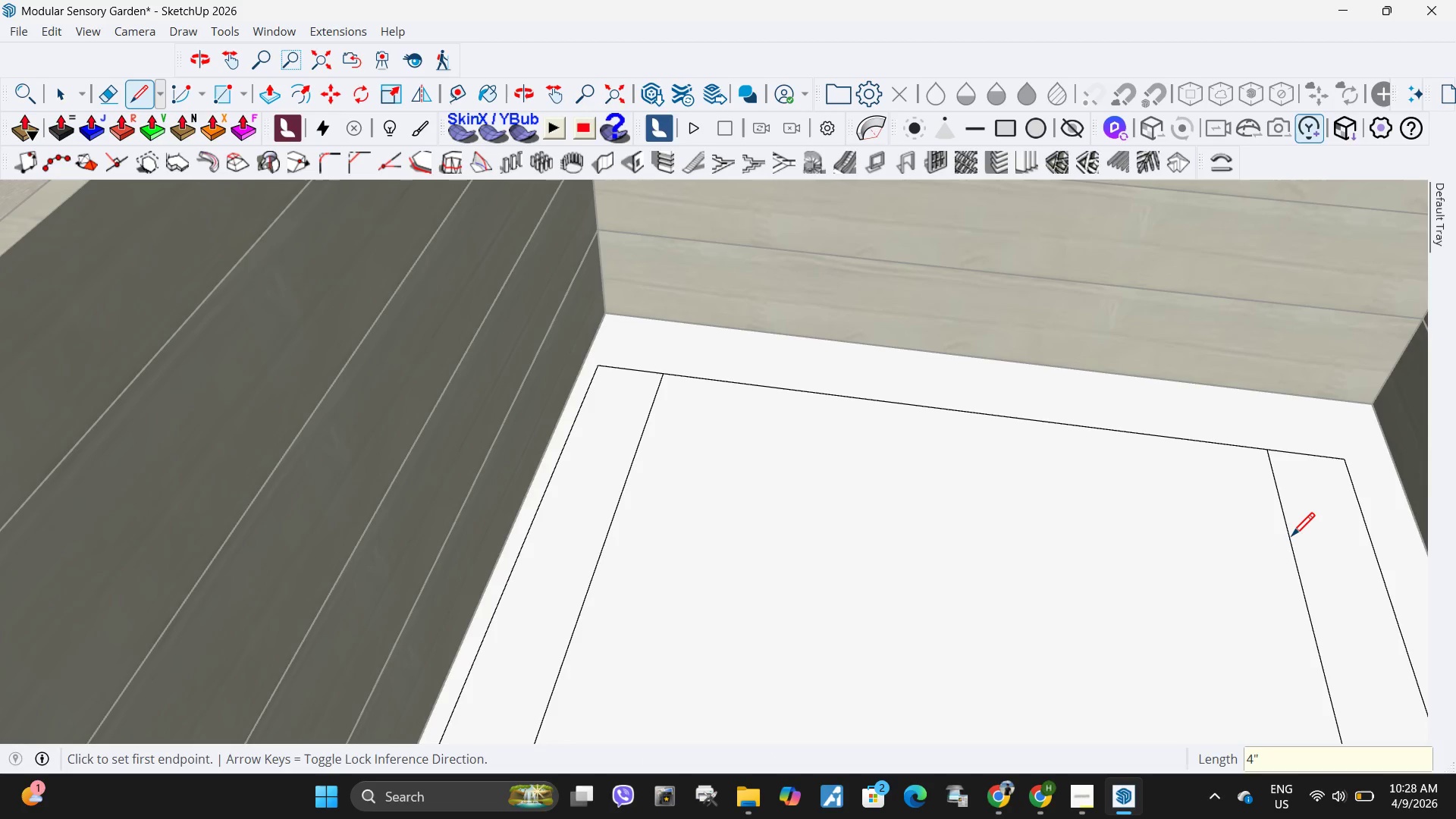 
key(Enter)
 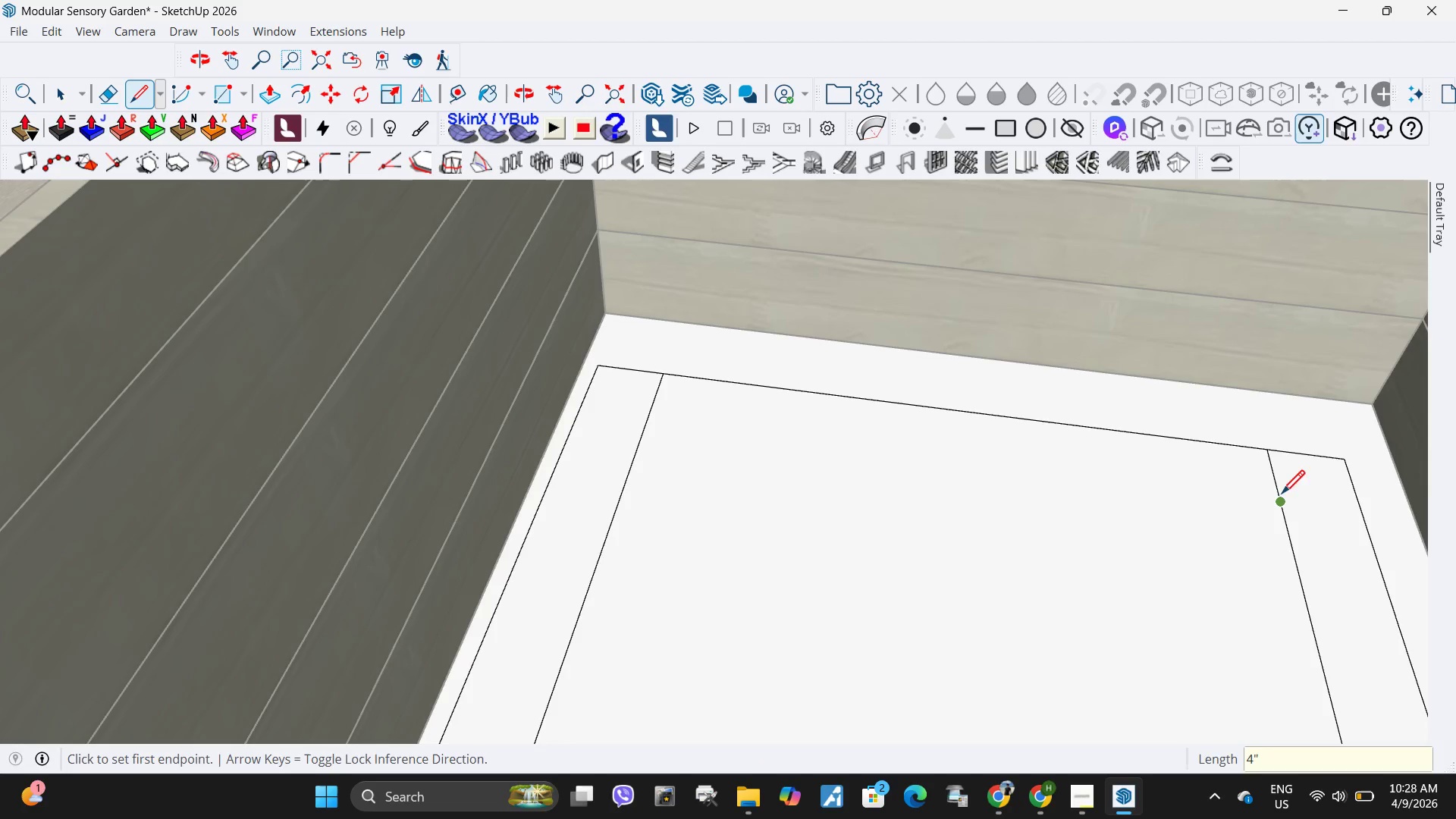 
left_click([1280, 507])
 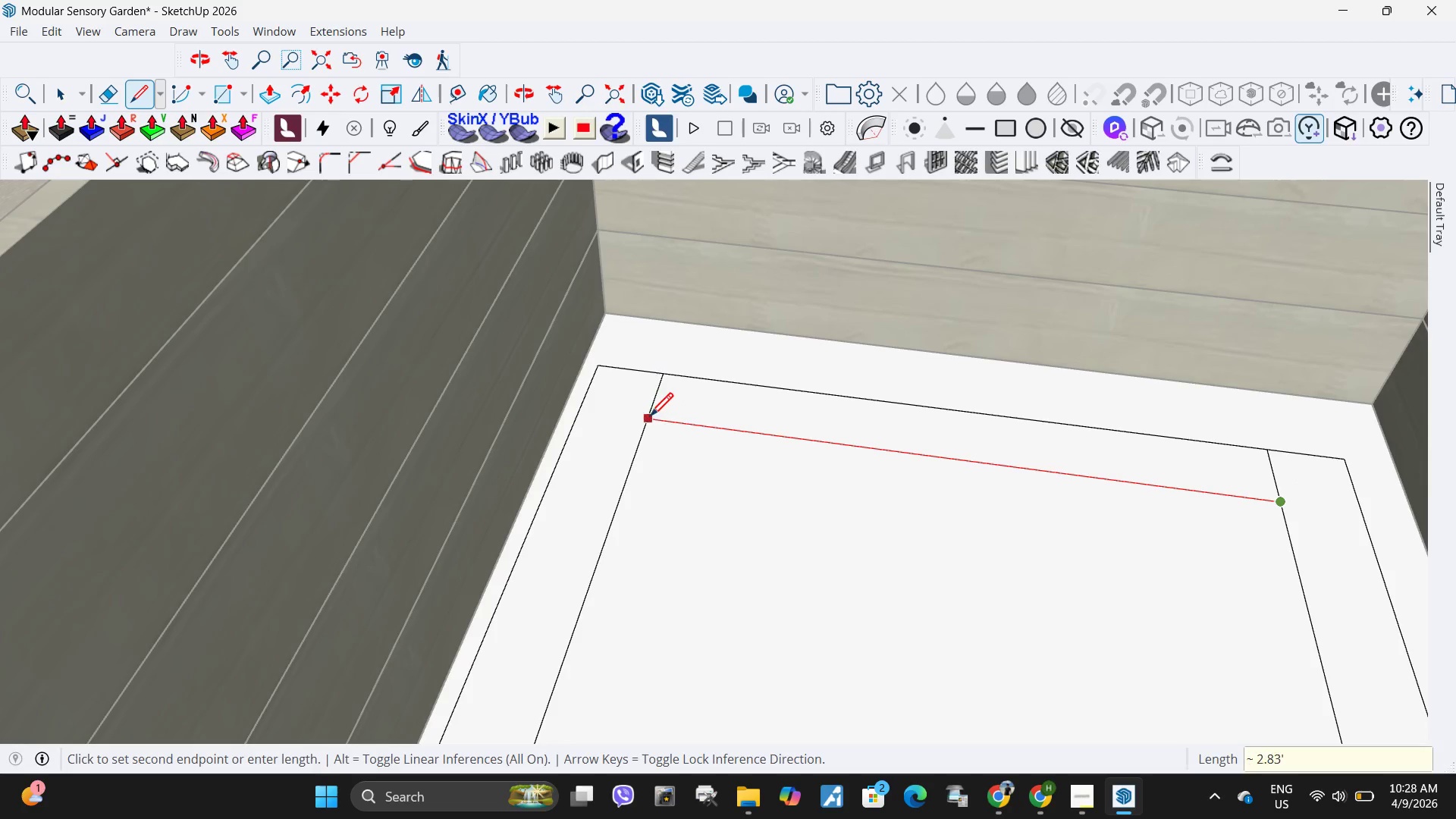 
left_click([648, 419])
 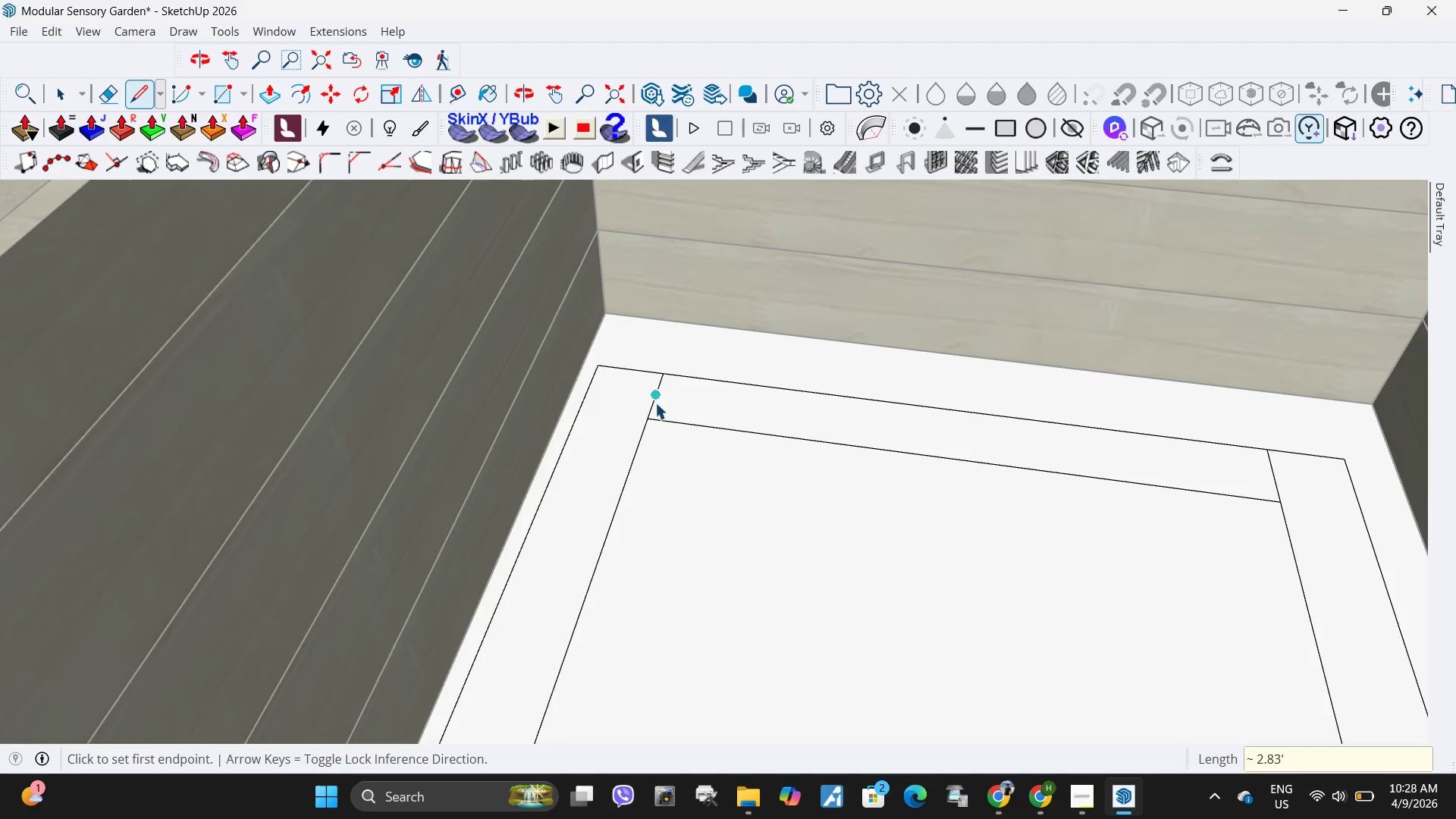 
key(Space)
 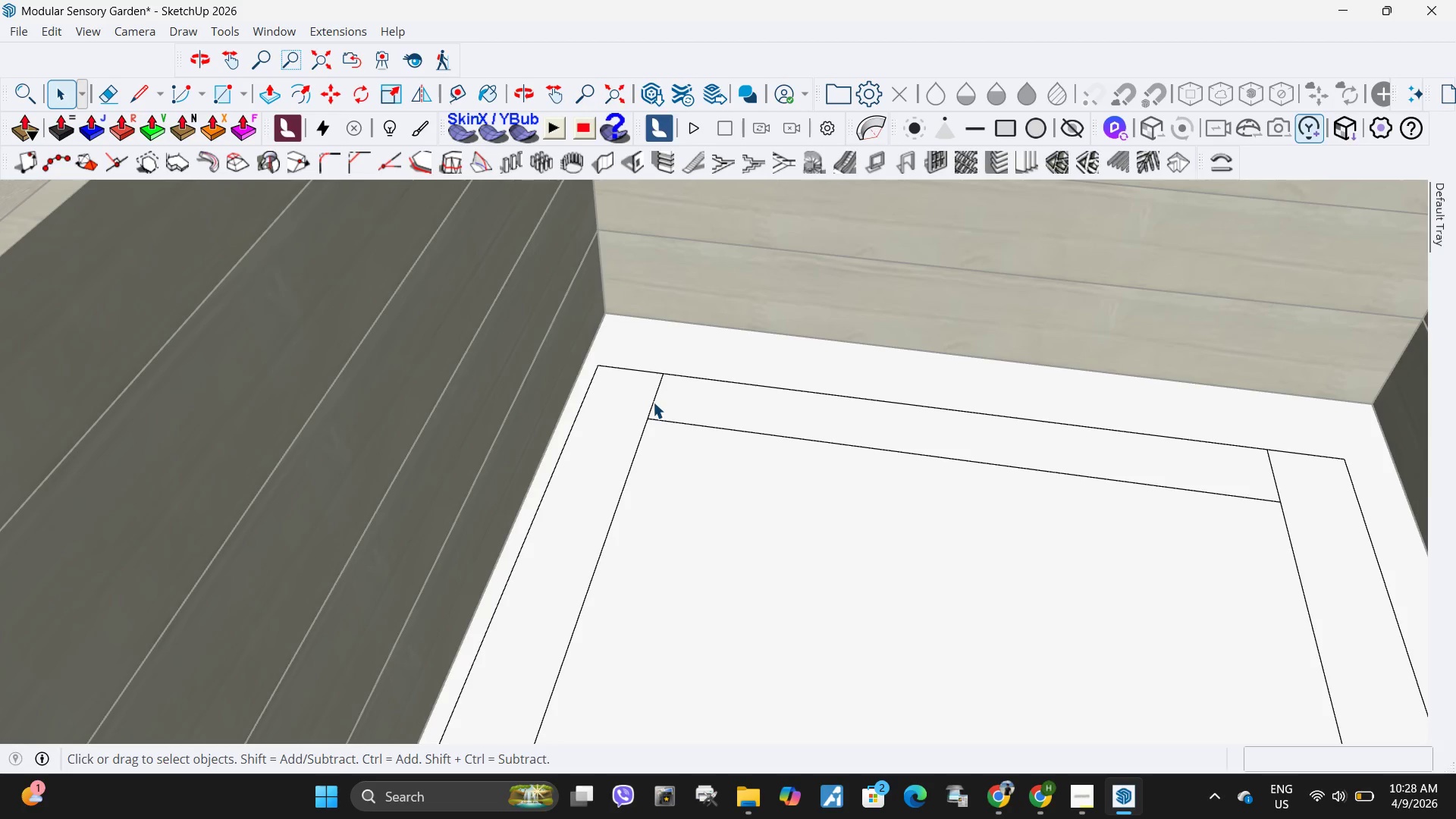 
left_click([653, 402])
 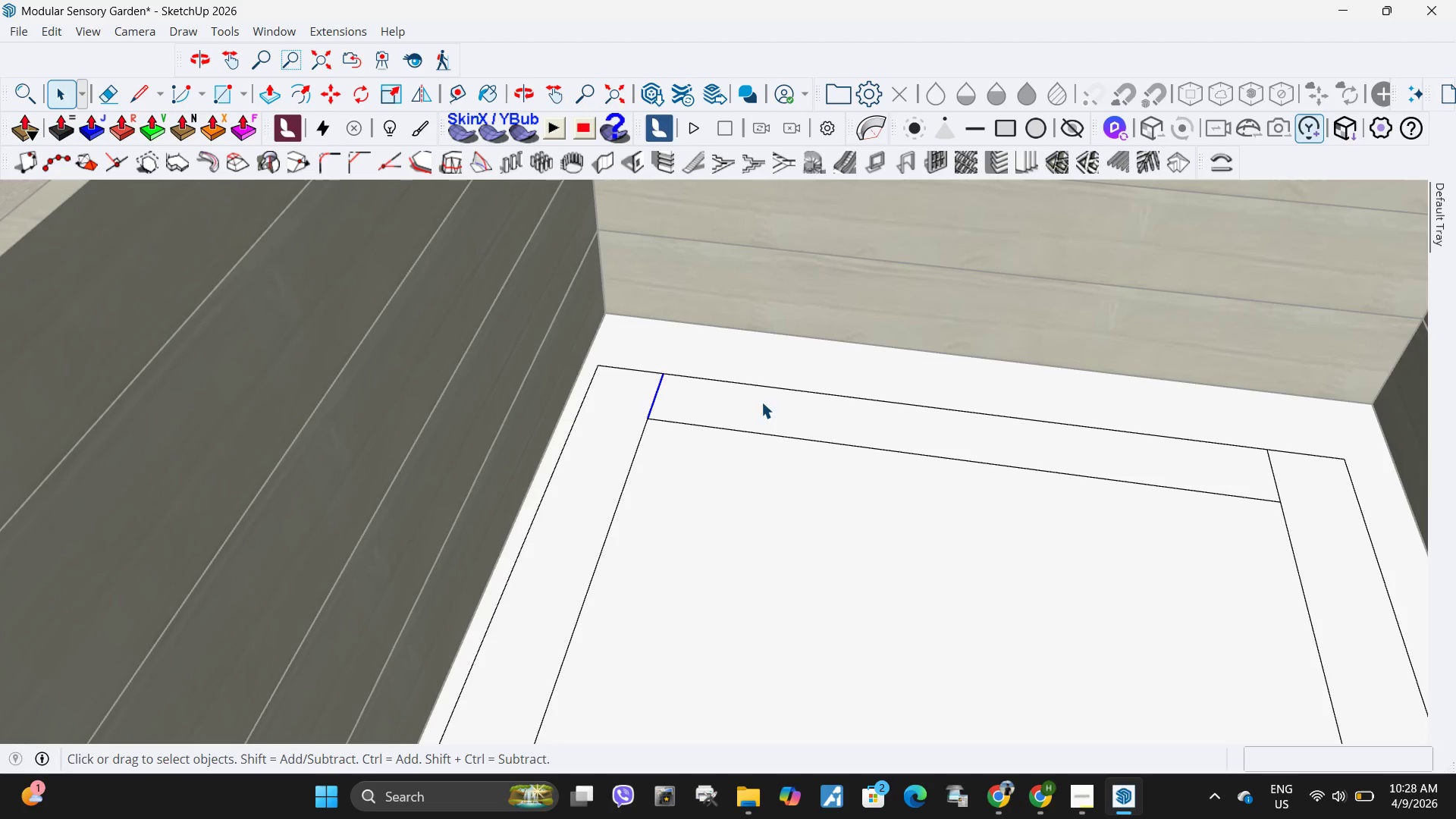 
key(Delete)
 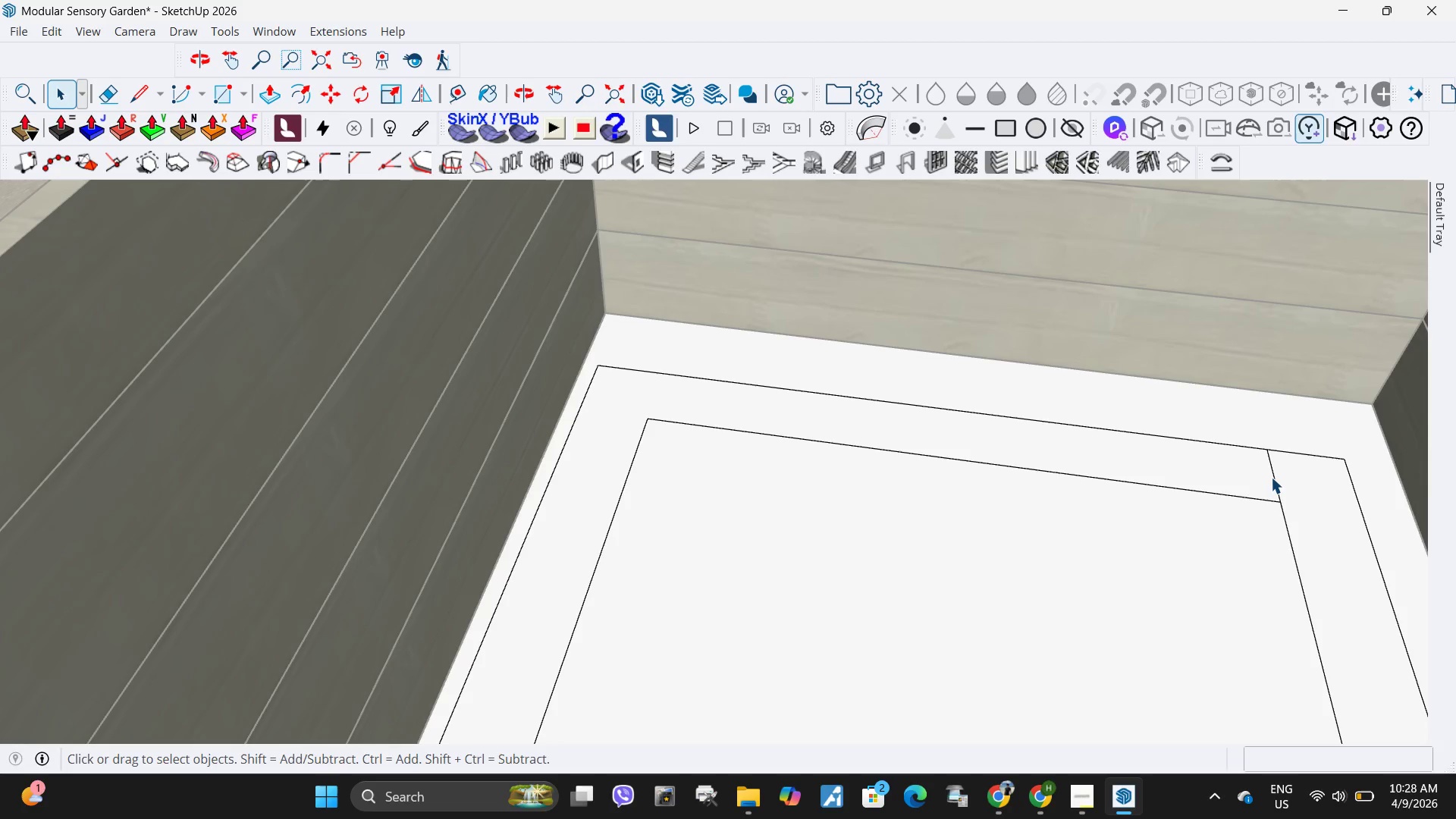 
left_click([1271, 477])
 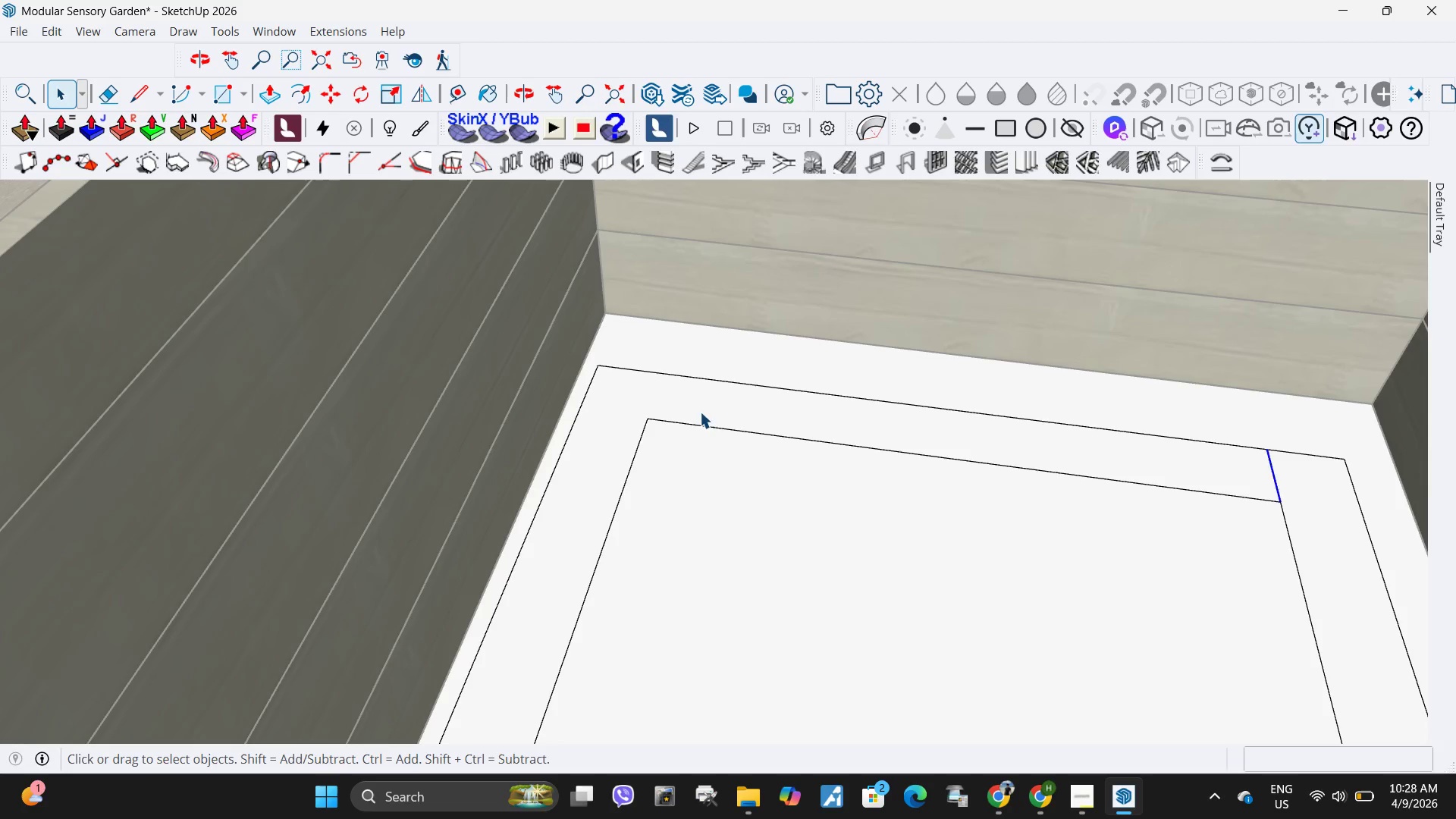 
key(Delete)
 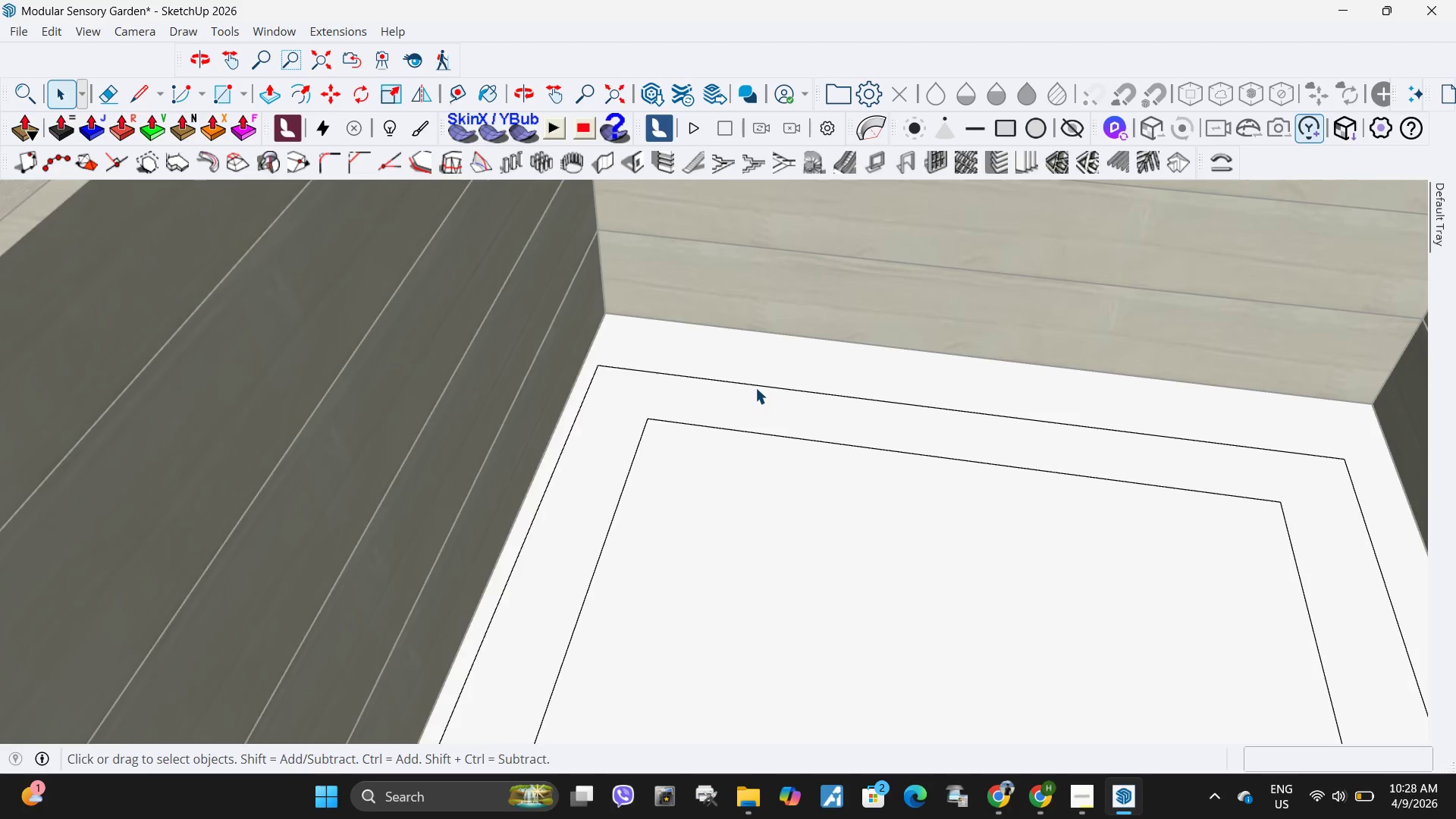 
scroll: coordinate [704, 359], scroll_direction: down, amount: 19.0
 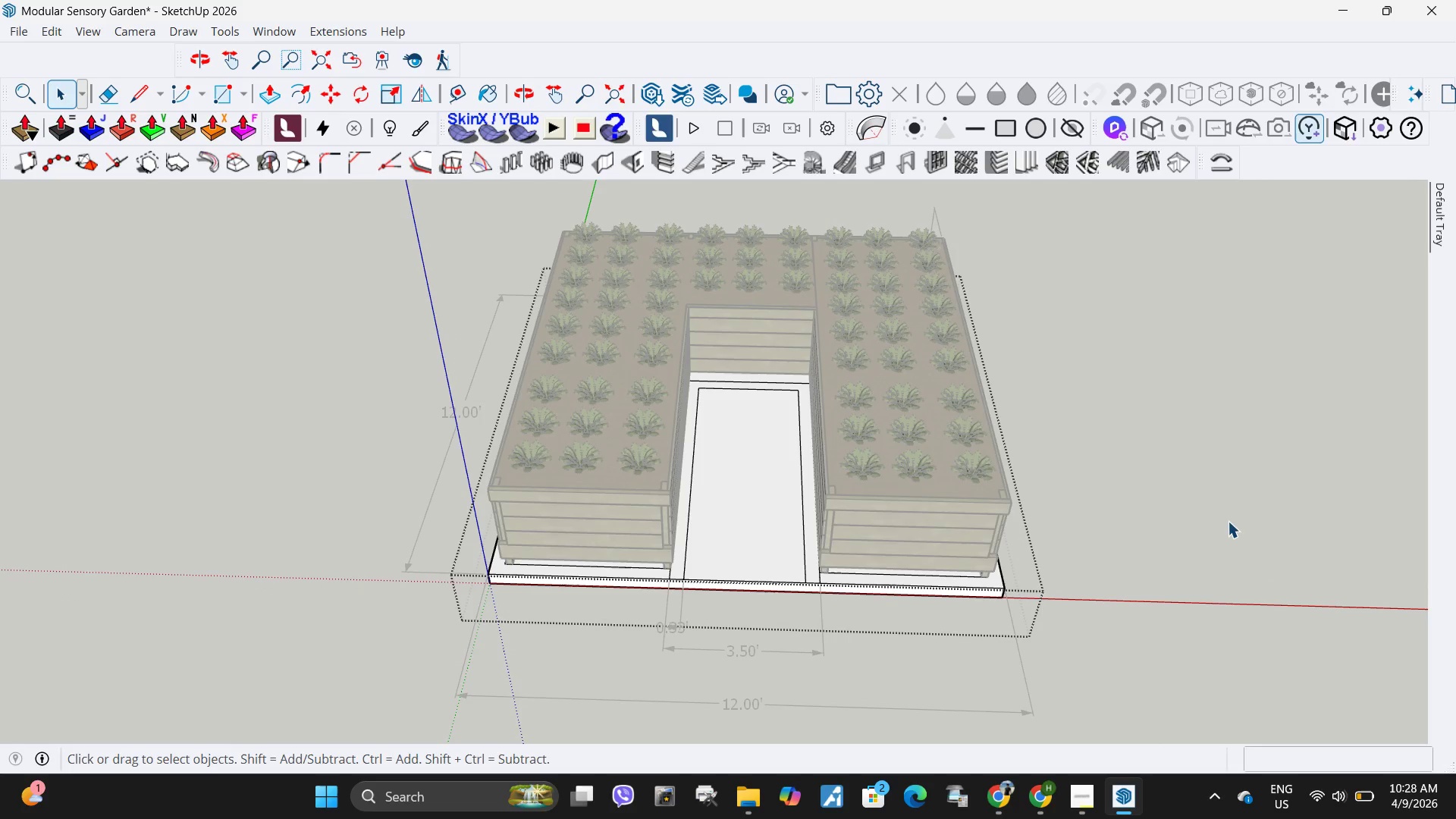 
wait(5.05)
 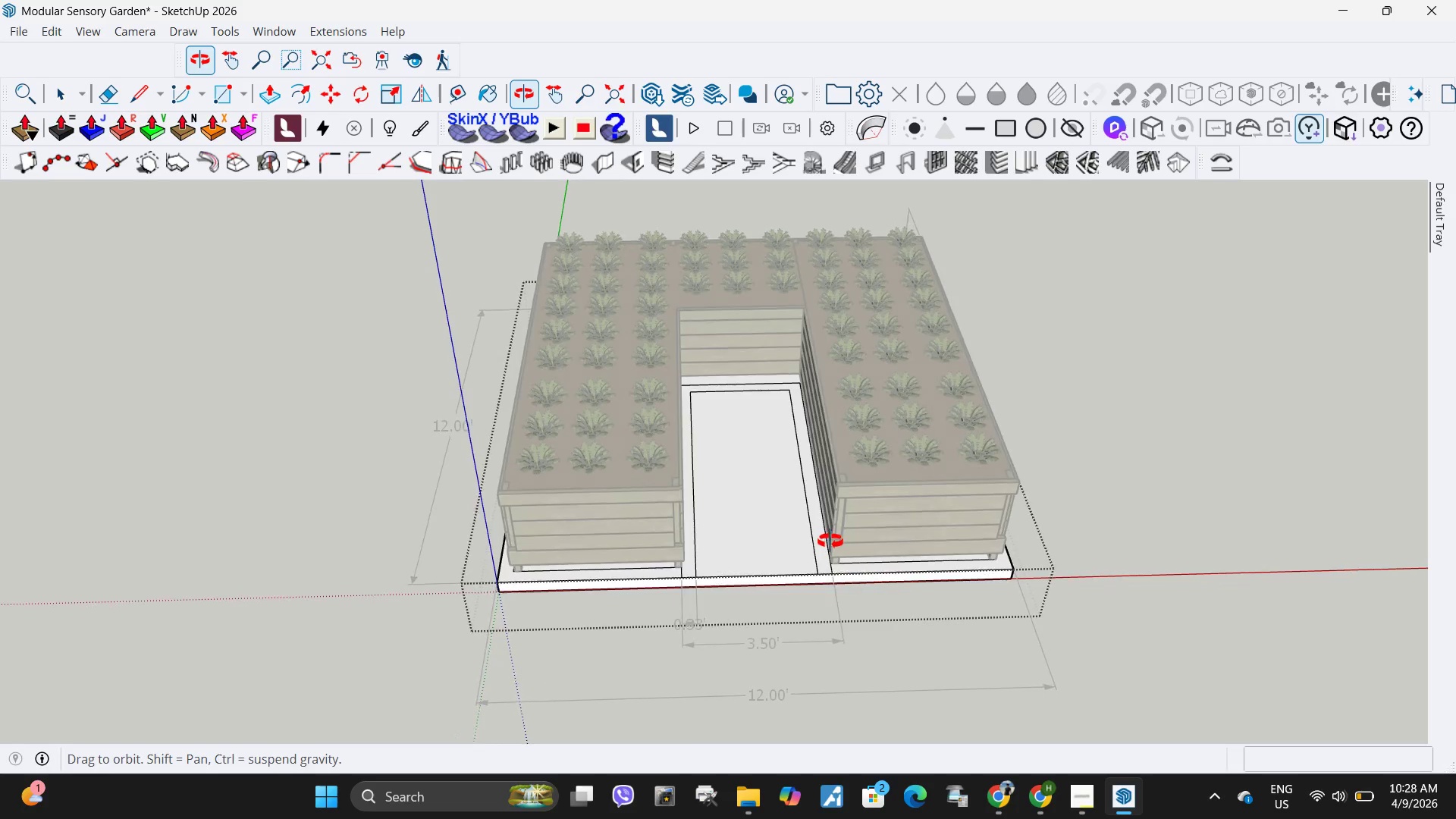 
left_click([1172, 573])
 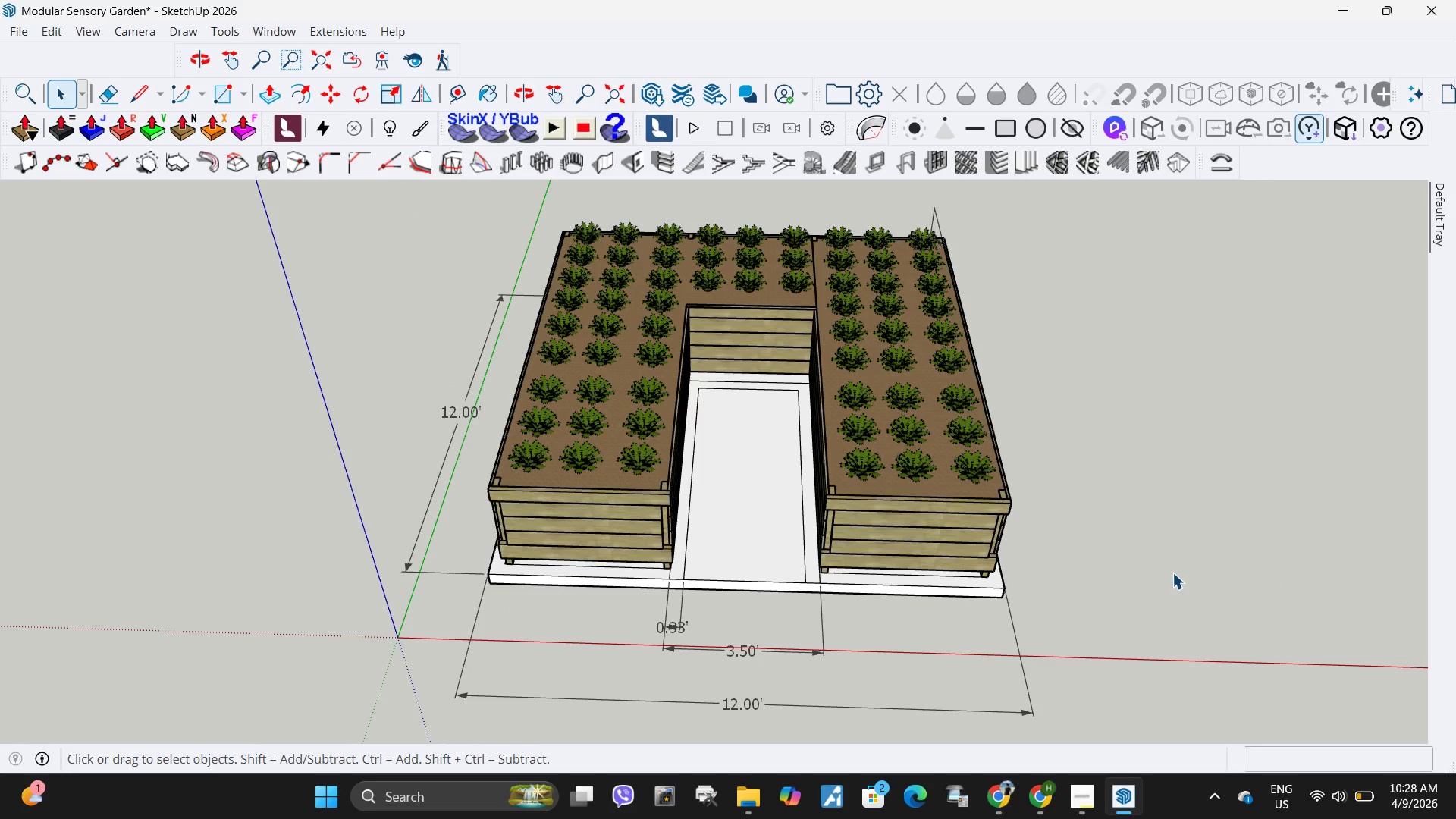 
key(Escape)
 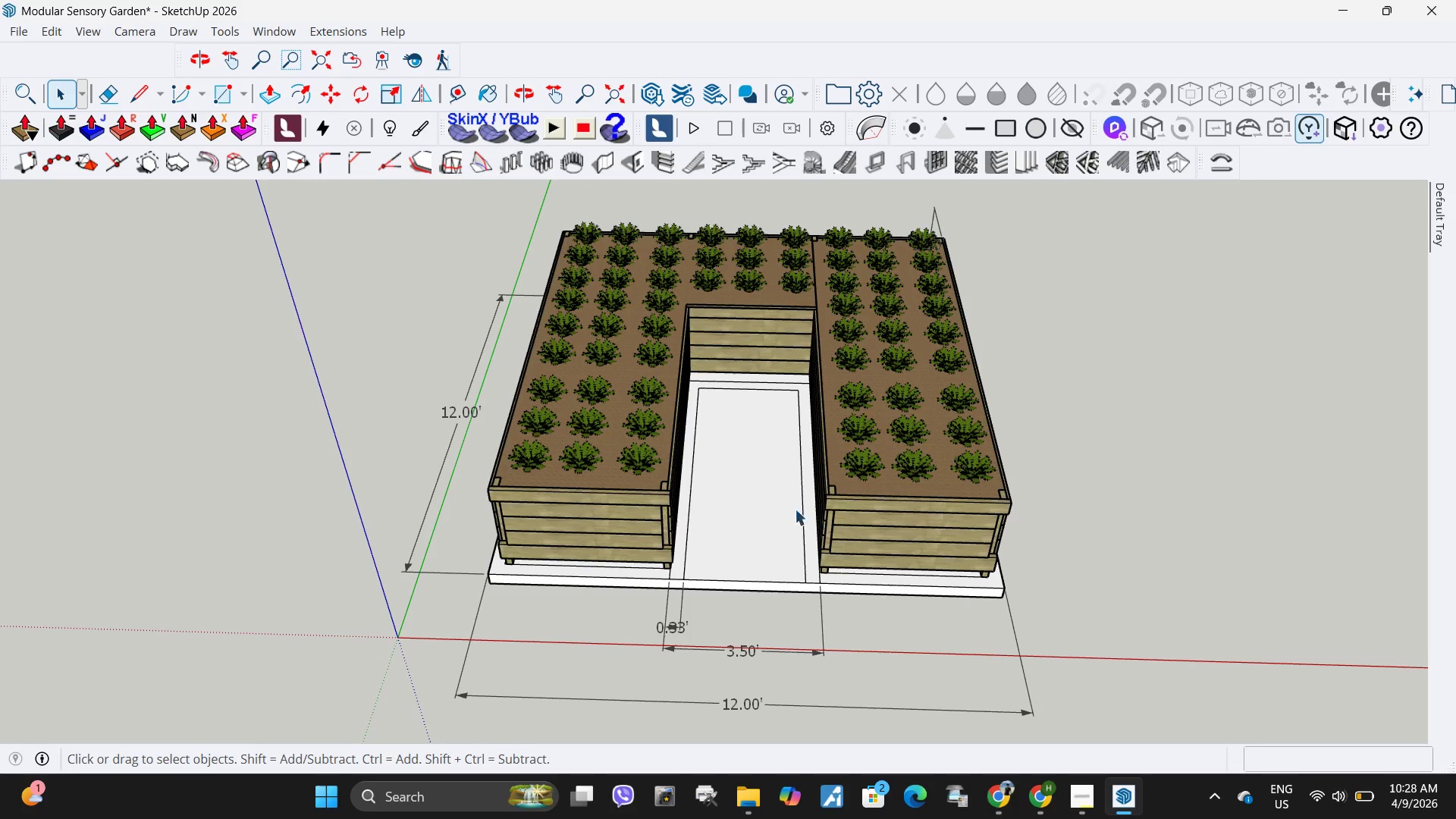 
left_click([739, 485])
 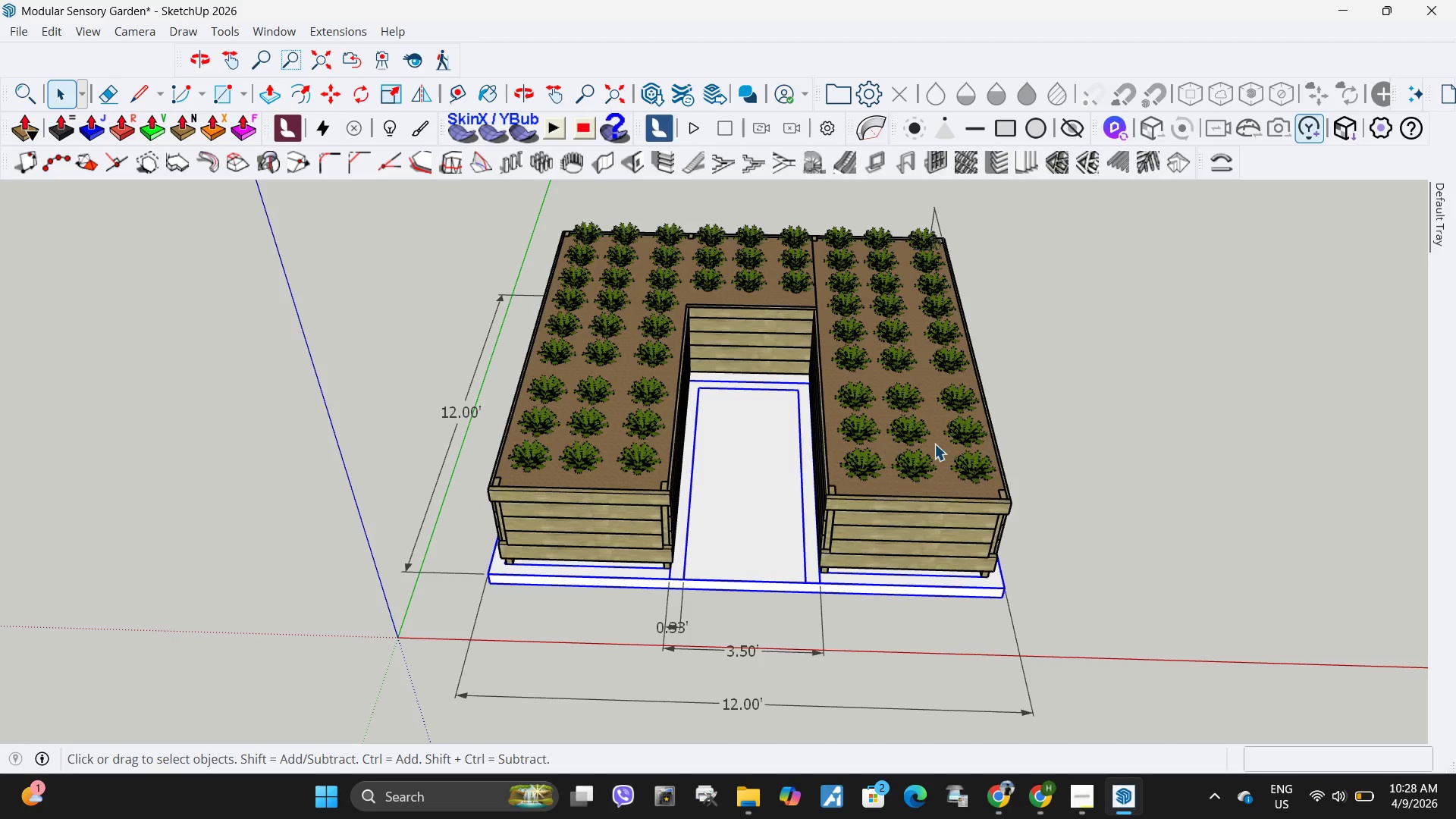 
wait(6.11)
 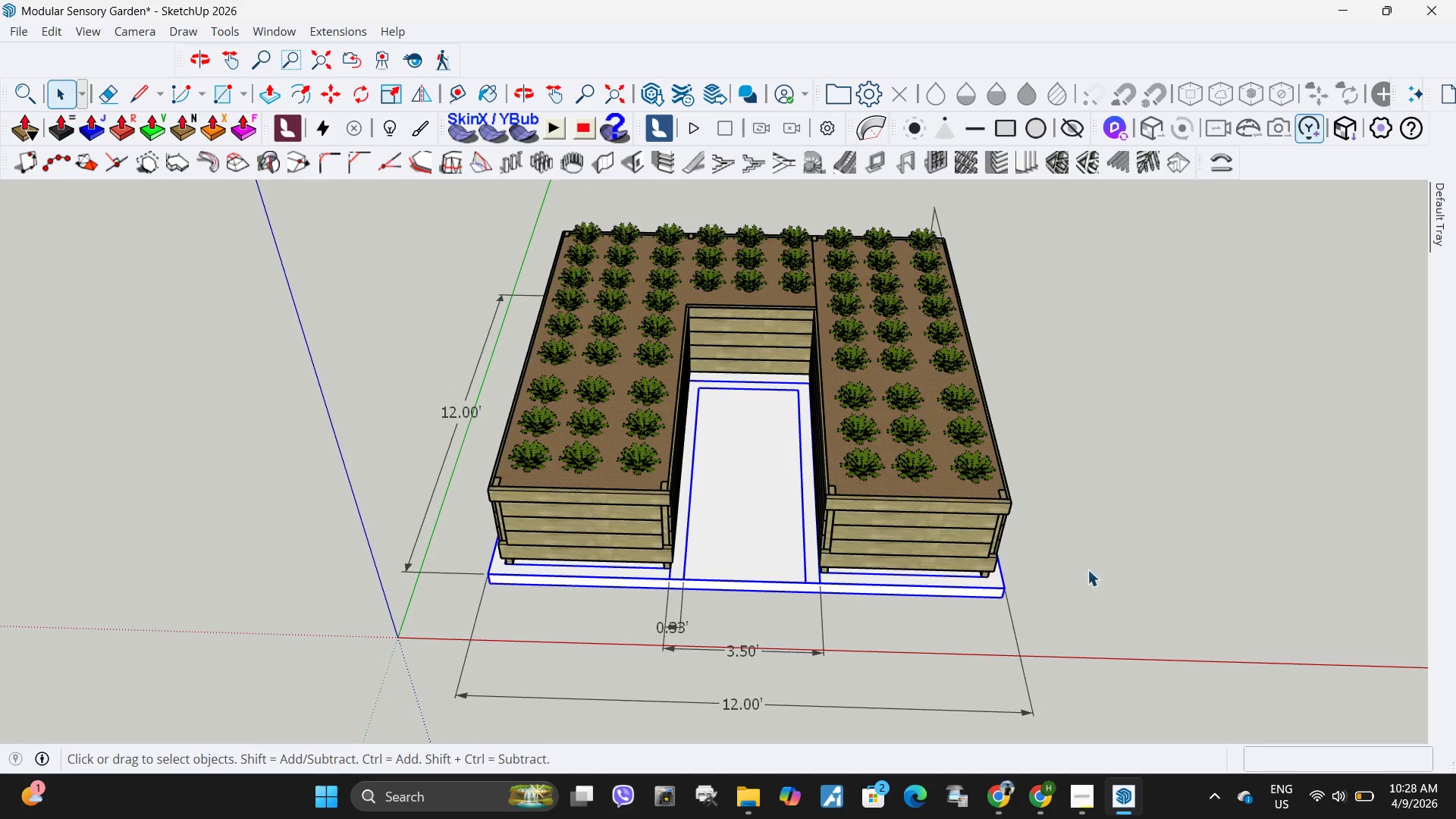 
left_click([24, 33])
 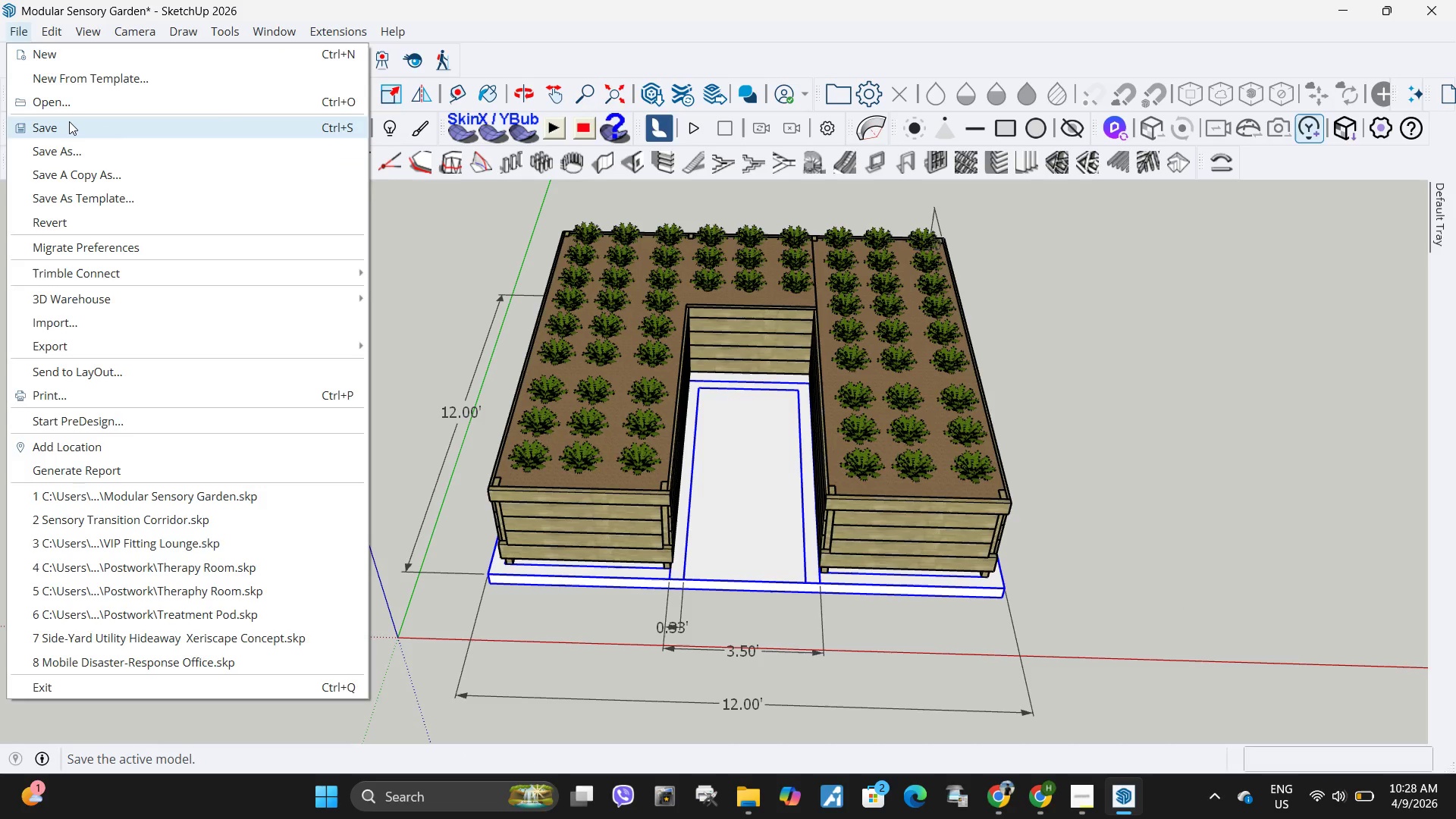 
left_click([69, 121])
 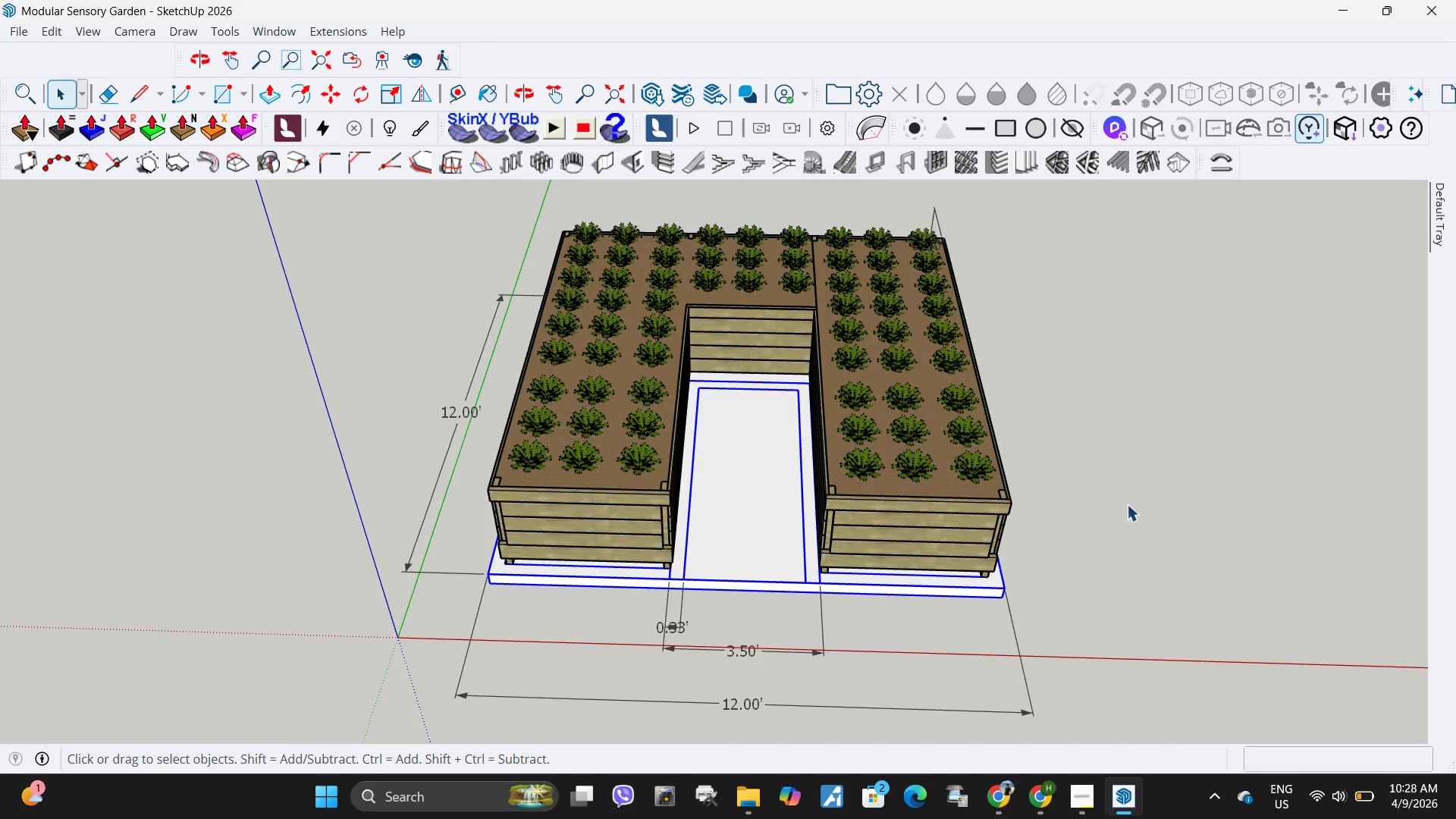 
left_click([1135, 516])
 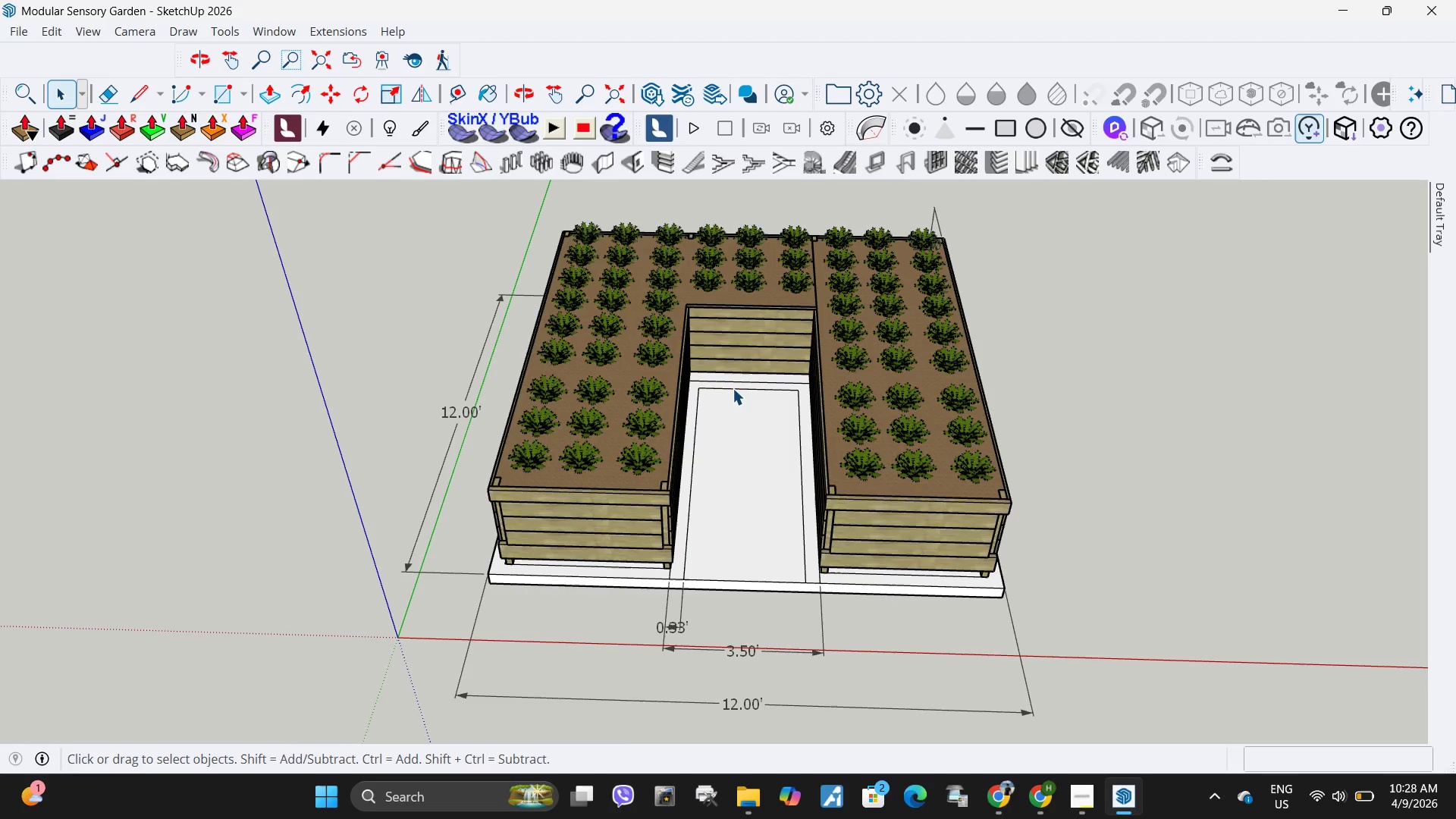 
scroll: coordinate [735, 388], scroll_direction: up, amount: 4.0
 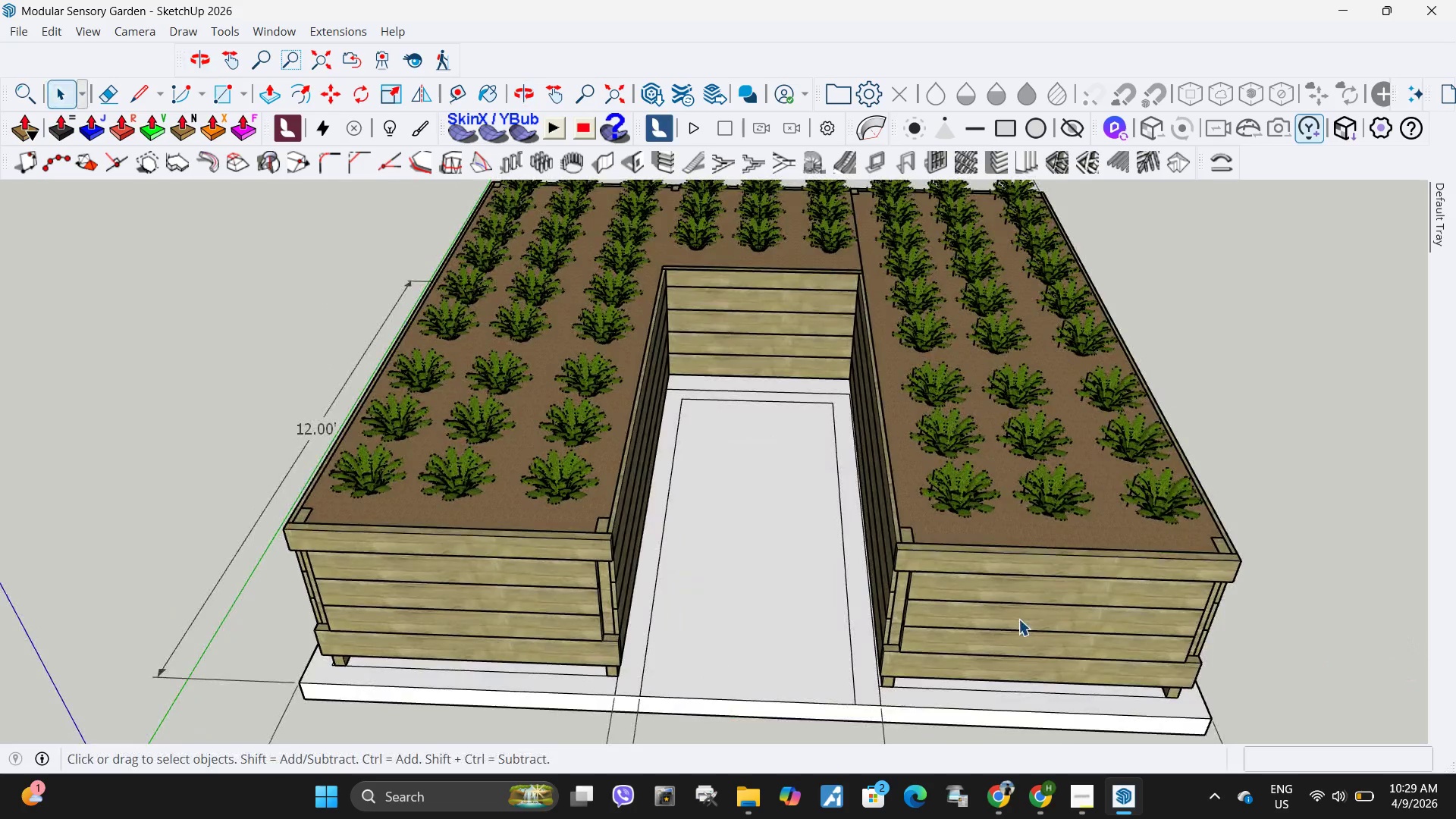 
left_click([1087, 806])